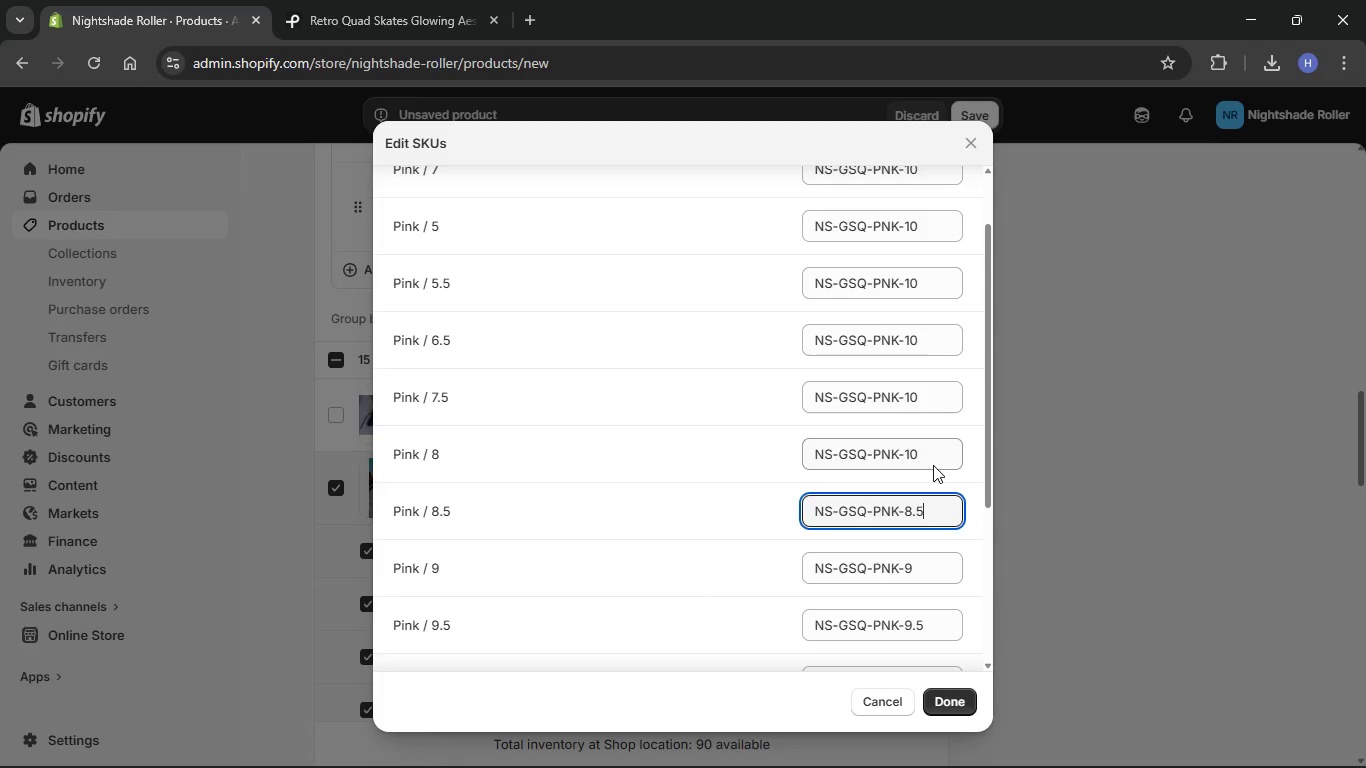 
left_click([933, 465])
 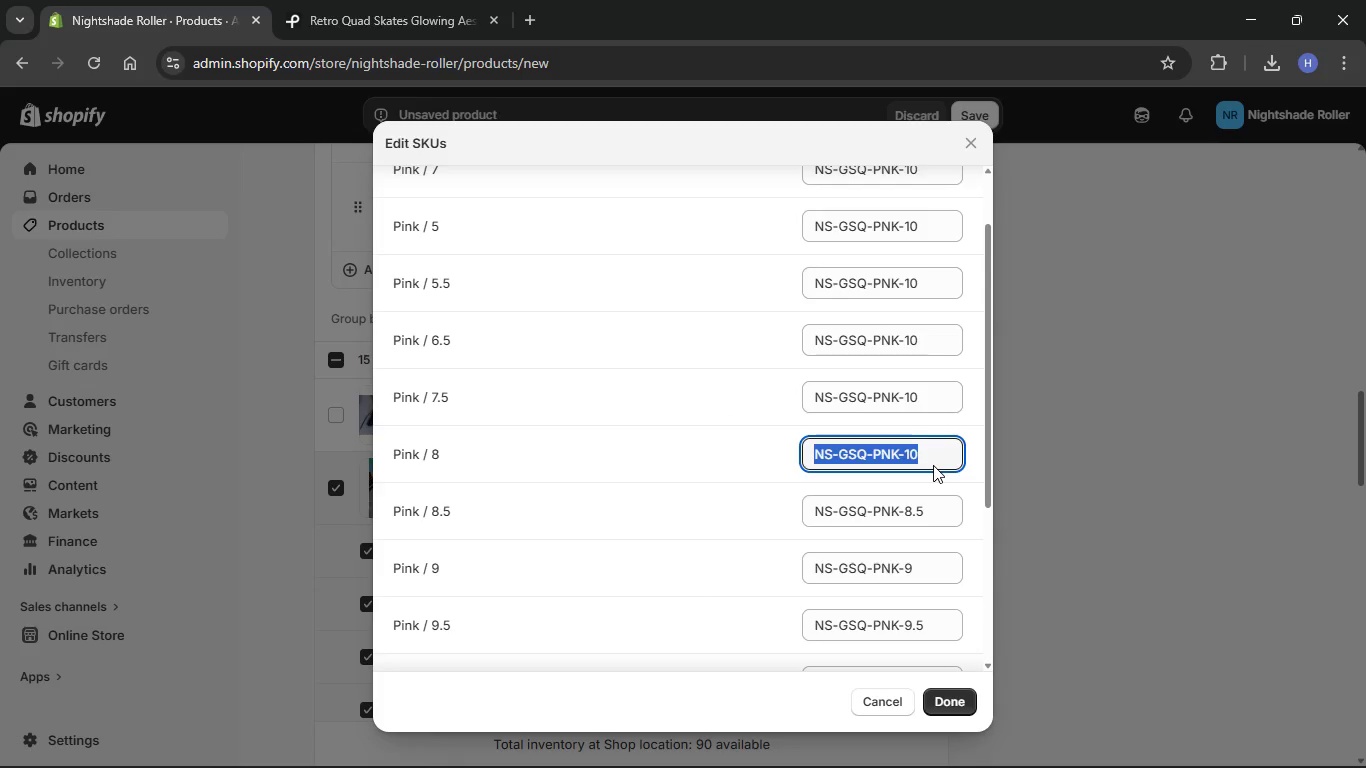 
left_click([933, 465])
 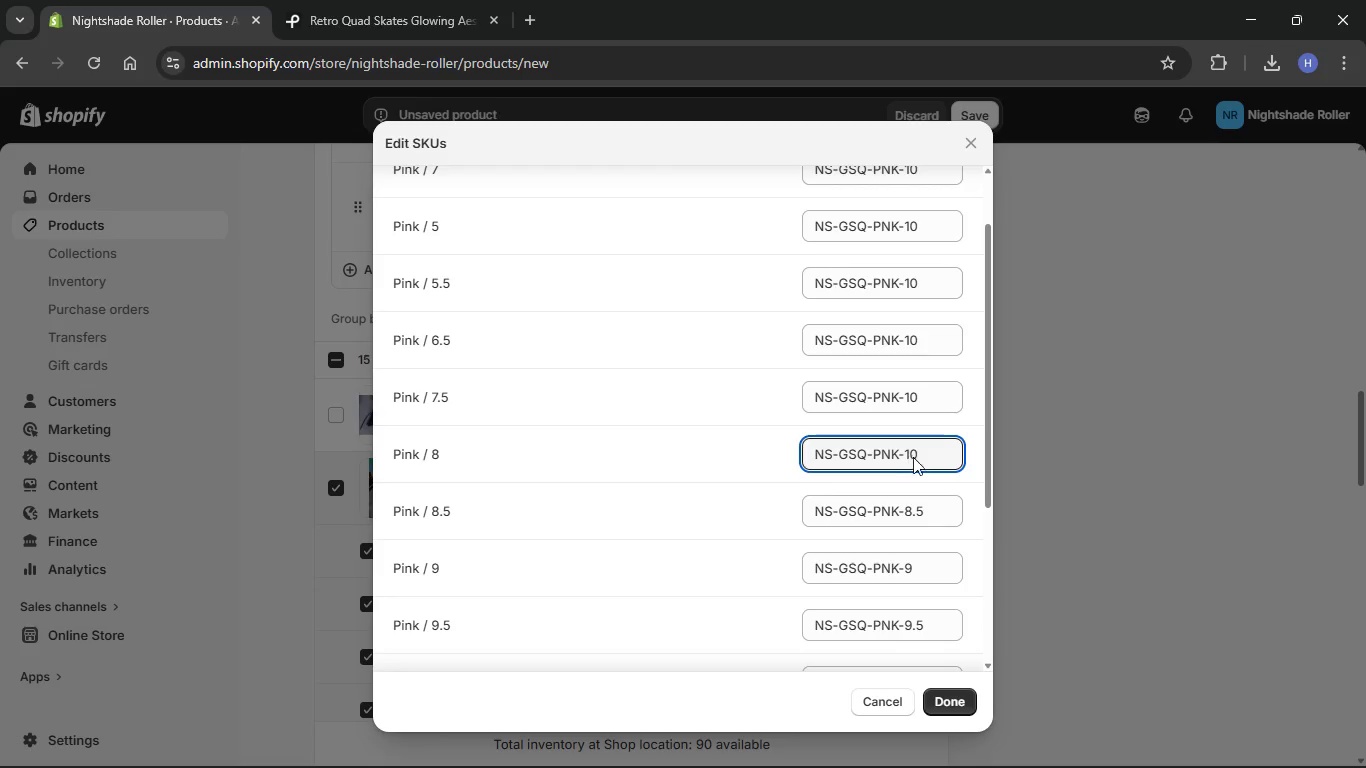 
left_click([922, 457])
 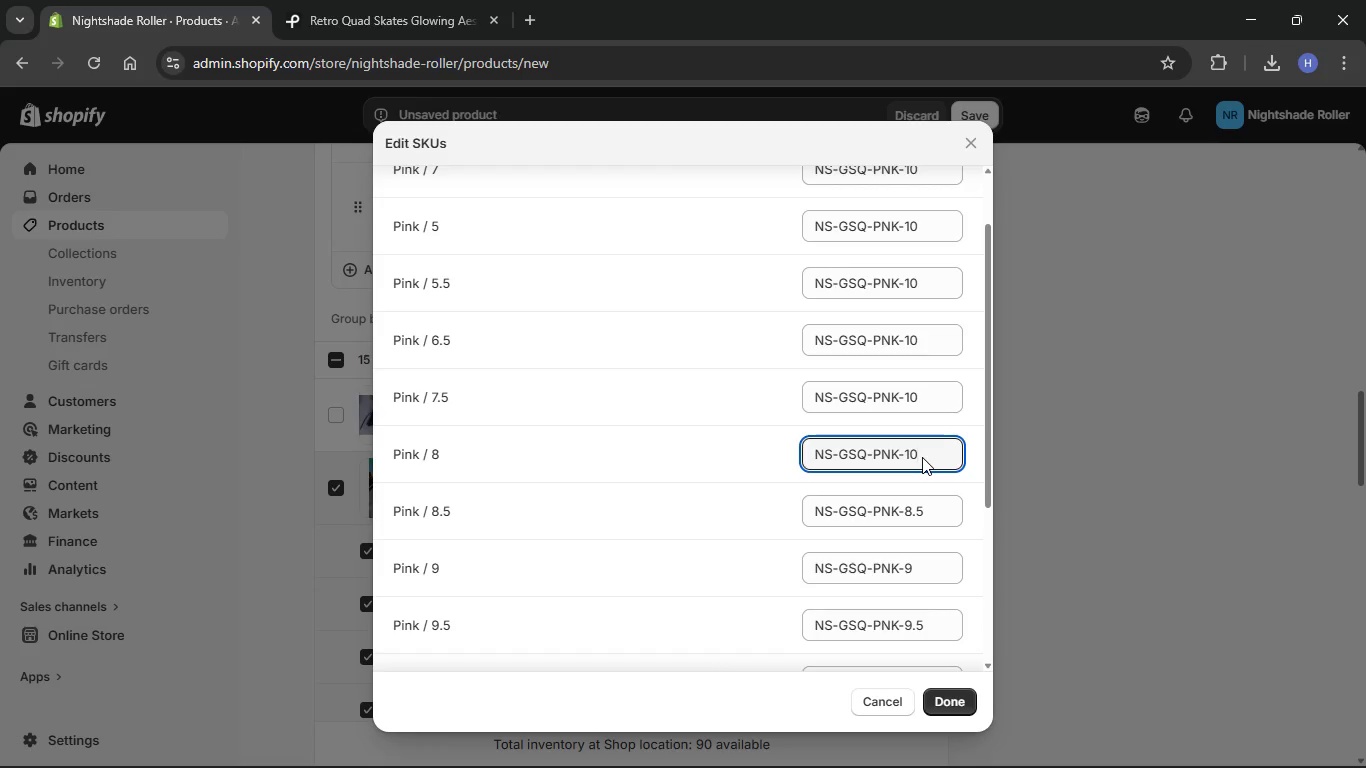 
key(Backspace)
 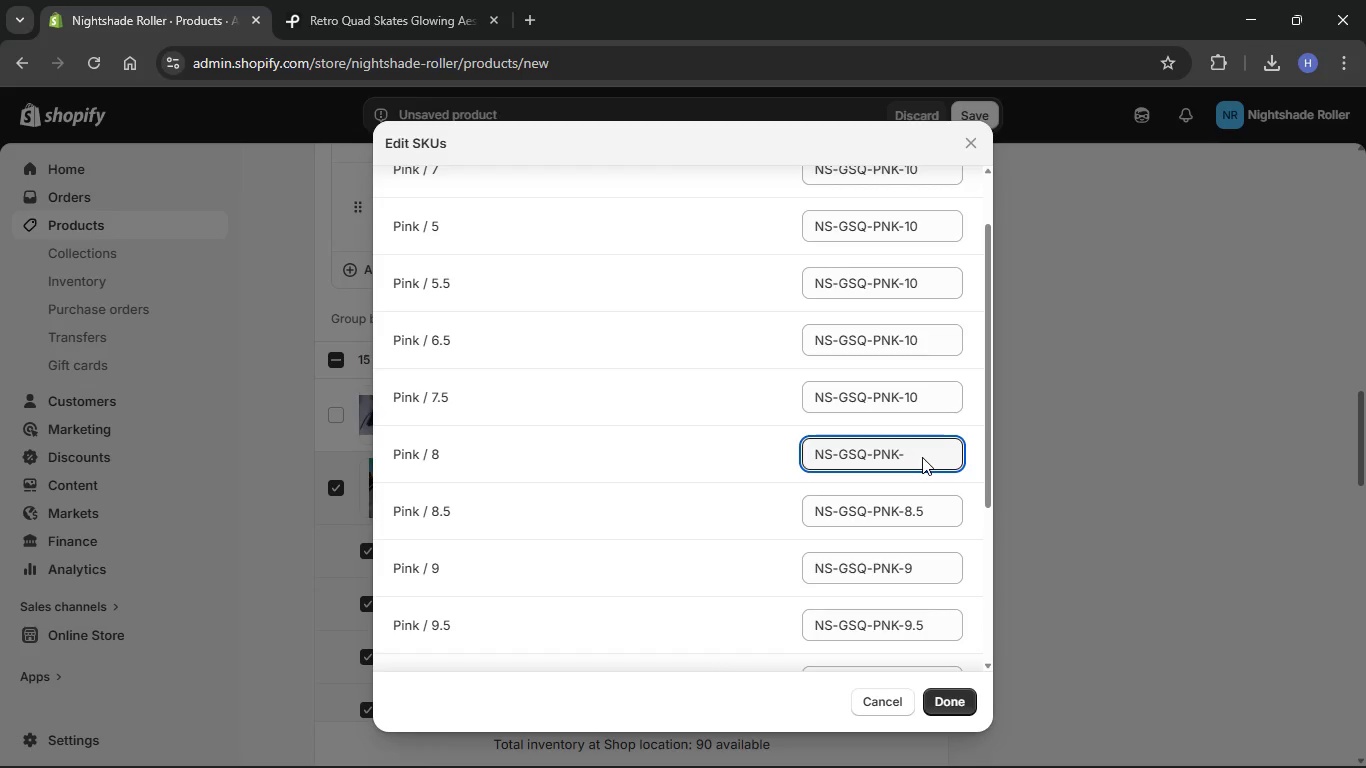 
key(Backspace)
 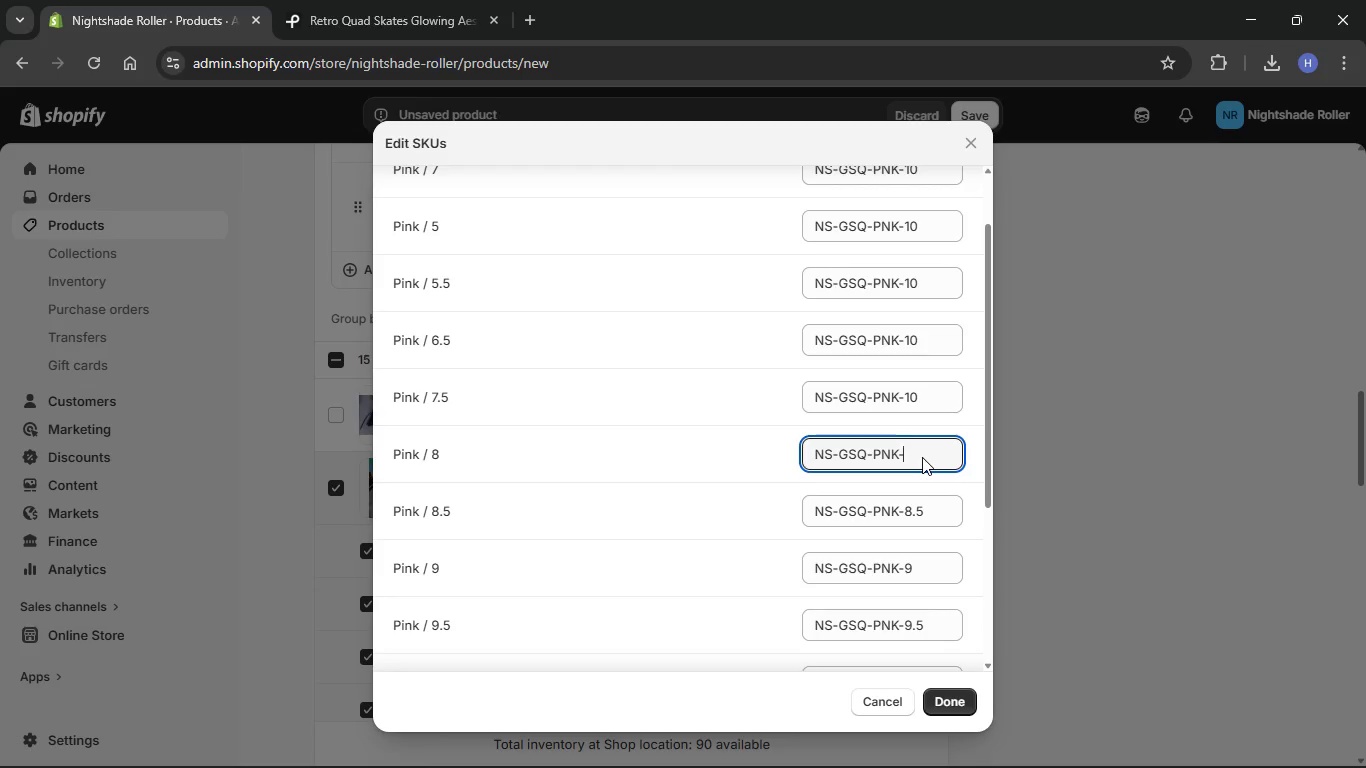 
key(Numpad8)
 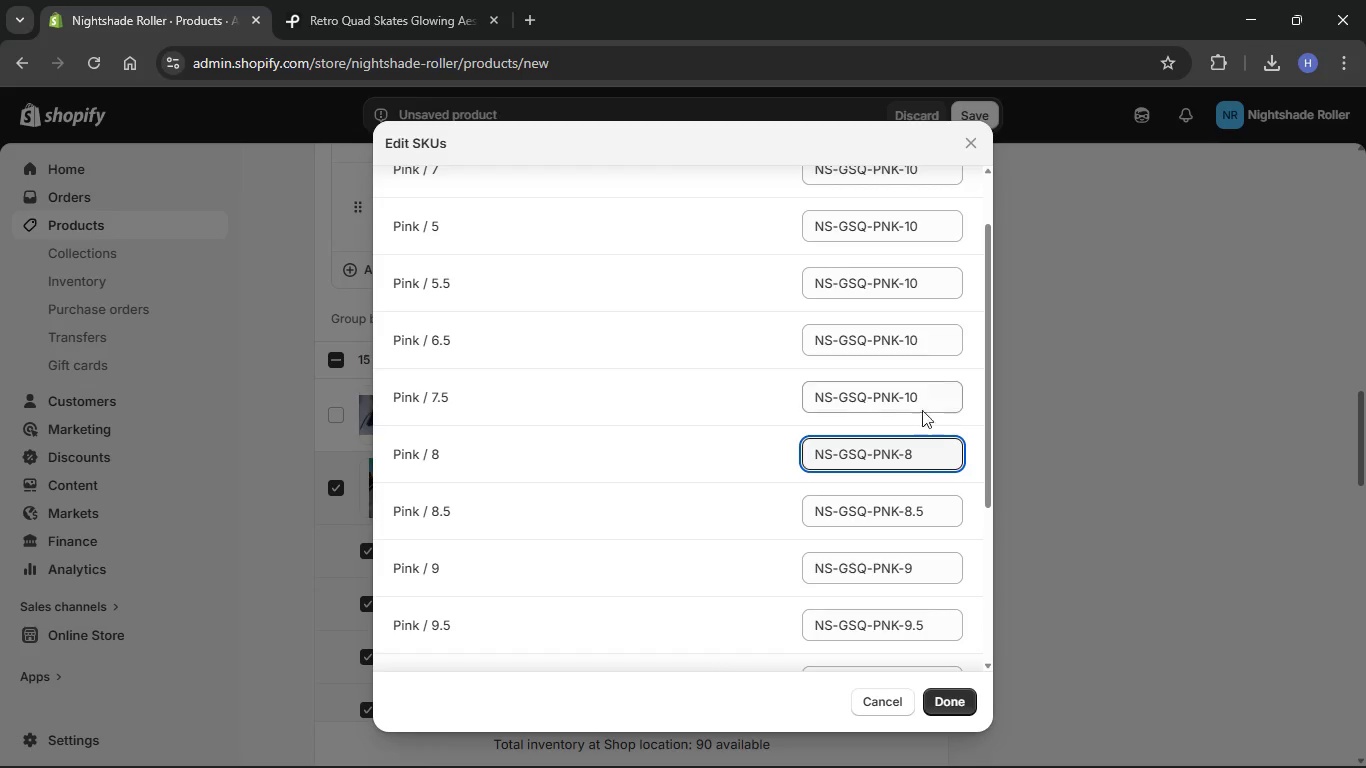 
left_click([923, 403])
 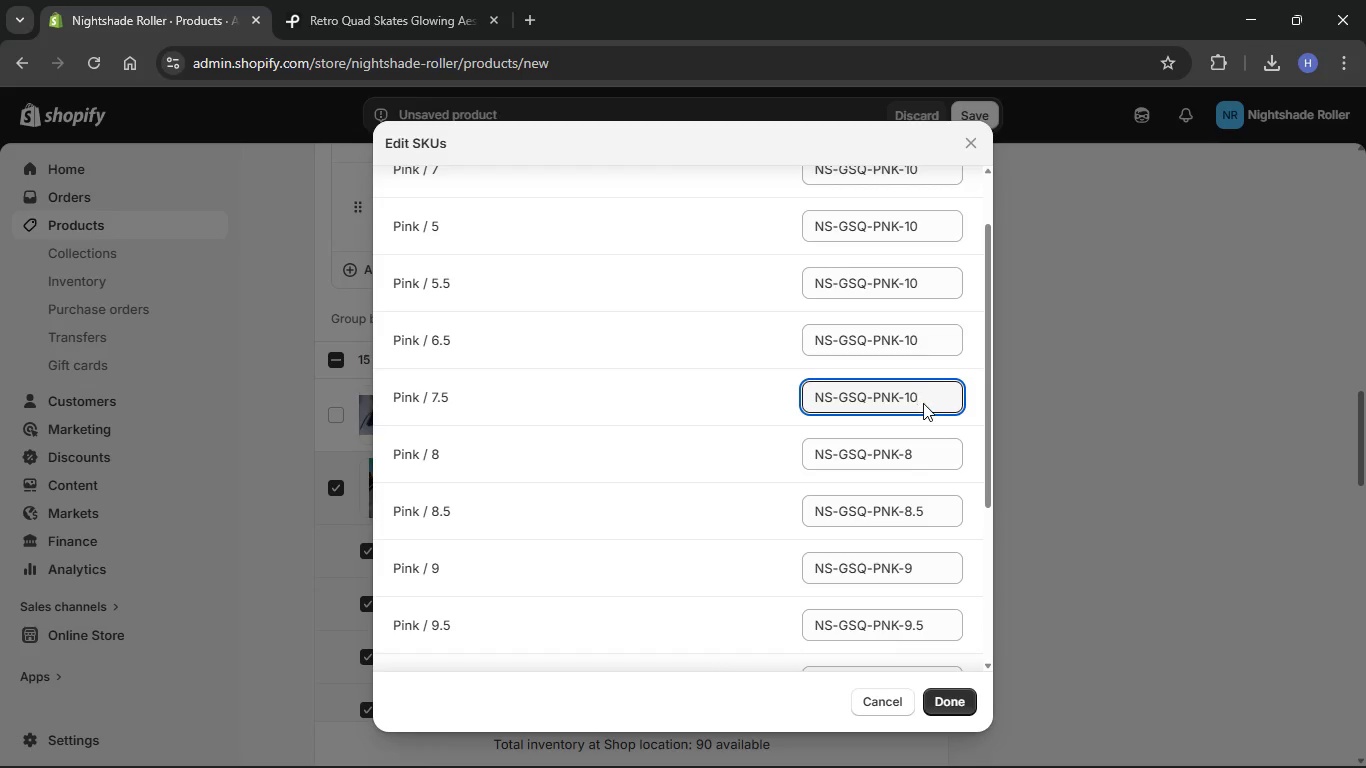 
key(Backspace)
 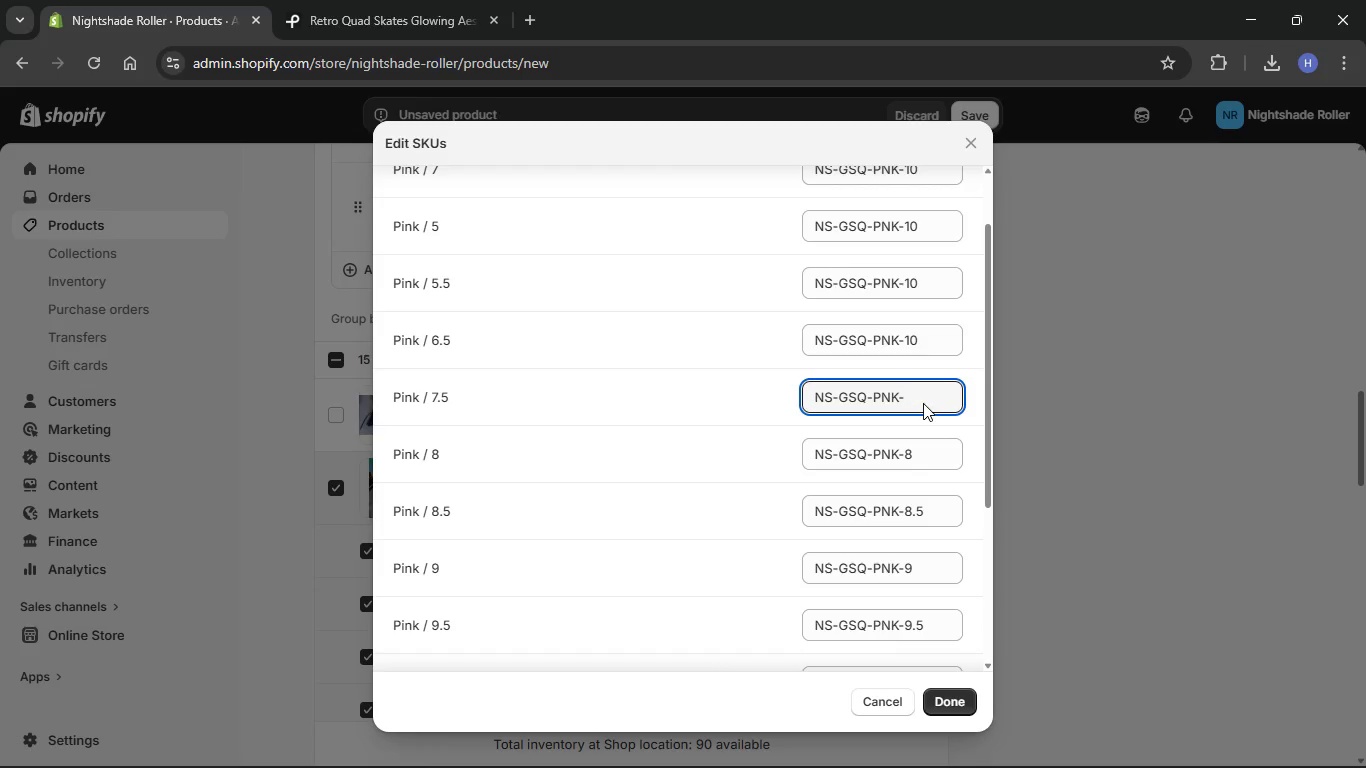 
key(Backspace)
 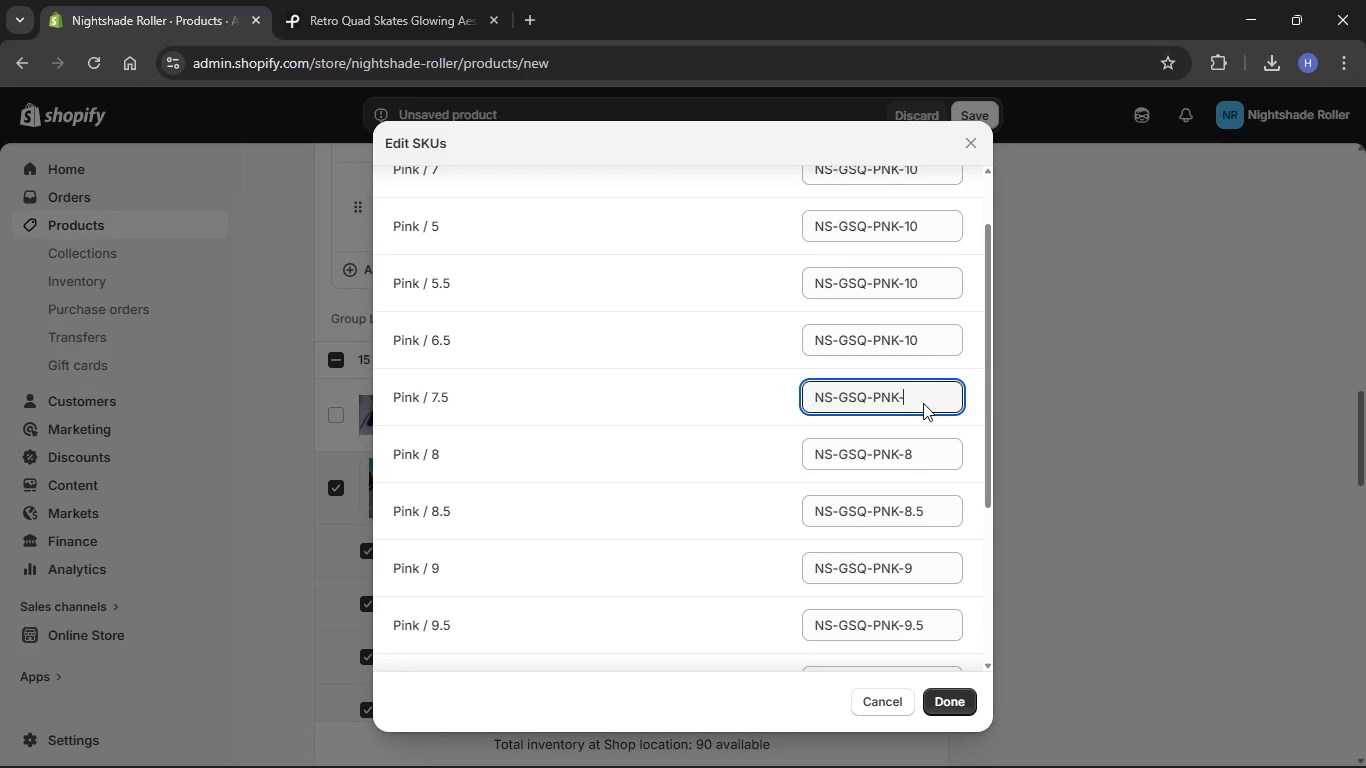 
key(Numpad7)
 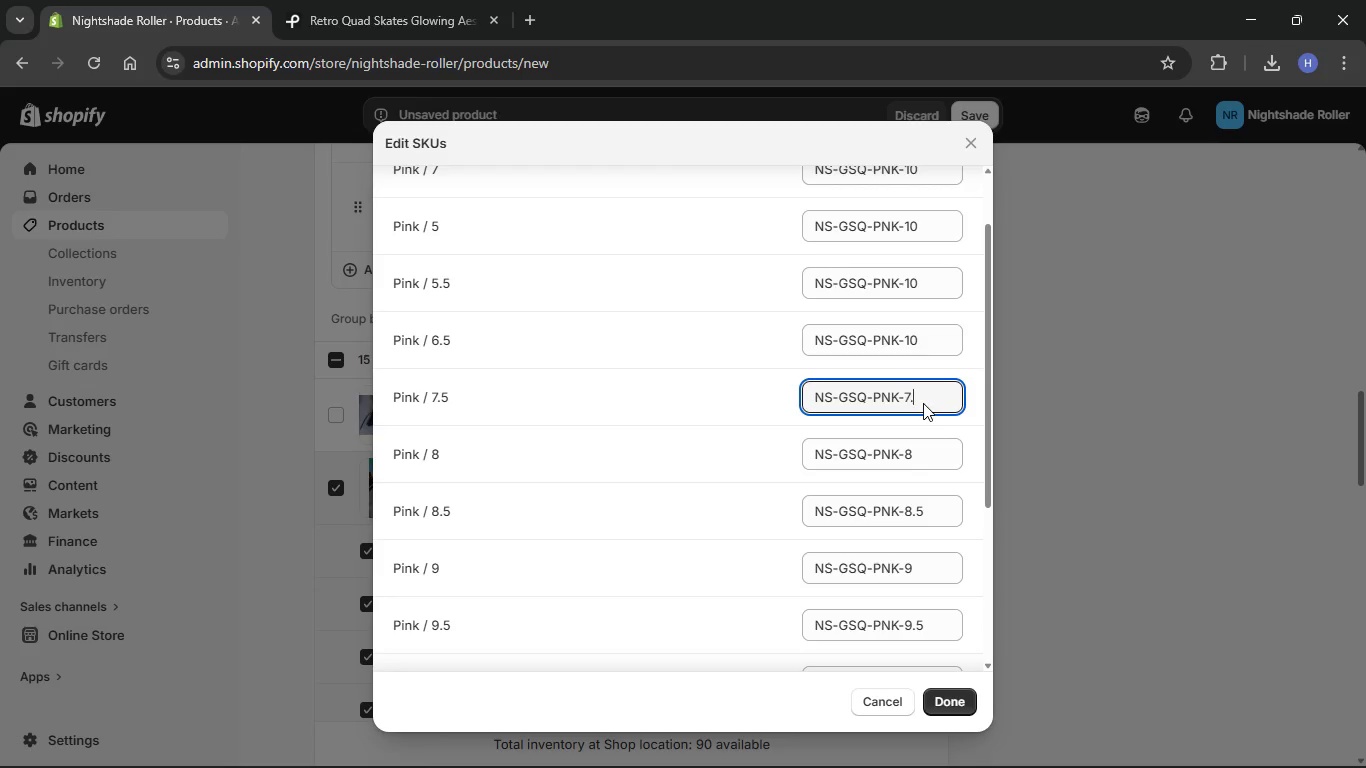 
key(NumpadDecimal)
 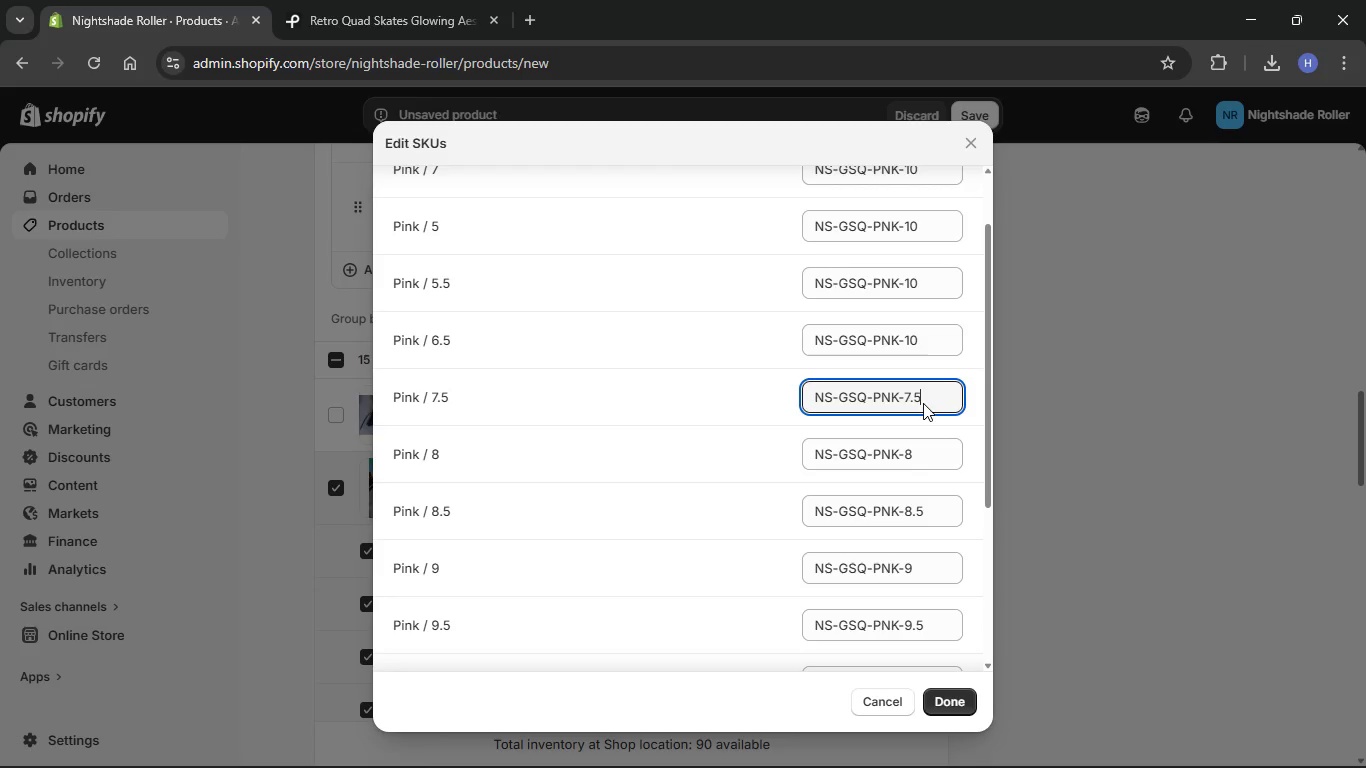 
key(Numpad5)
 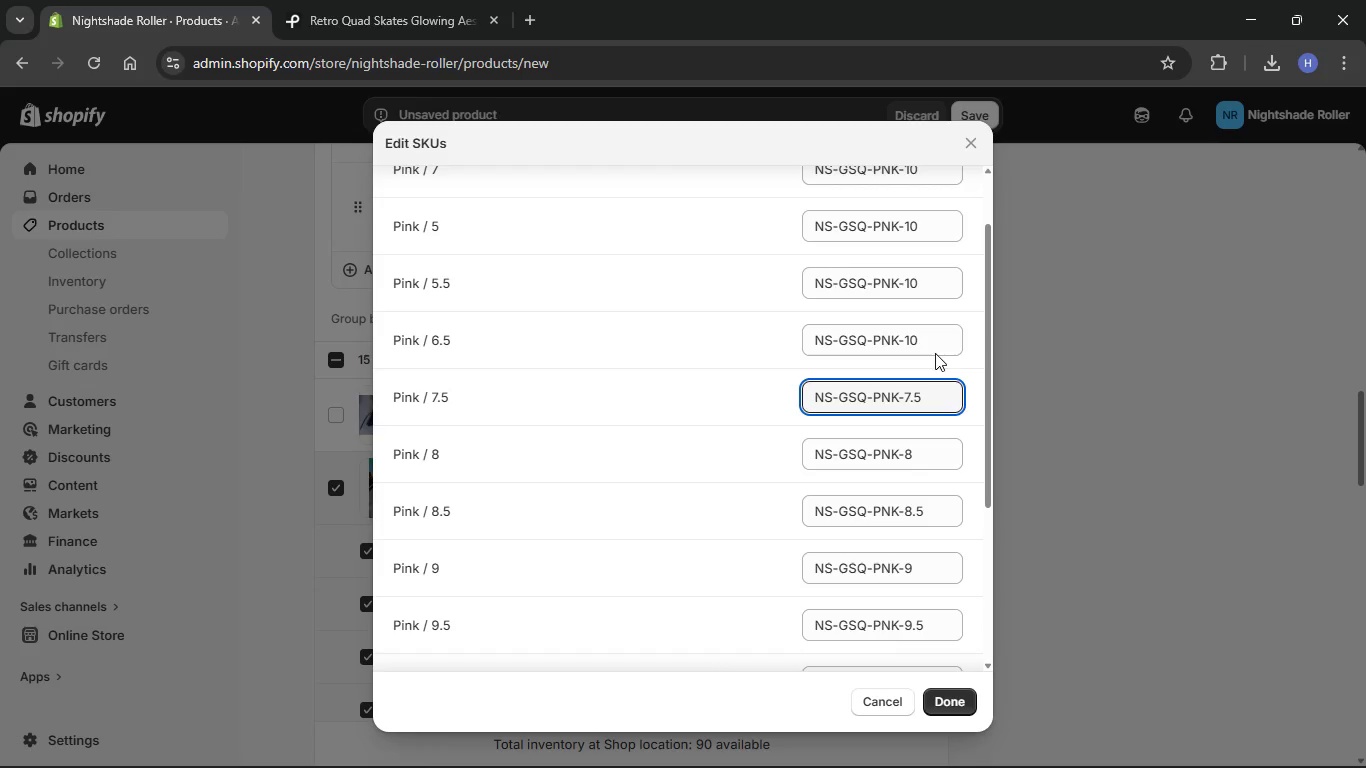 
left_click([926, 332])
 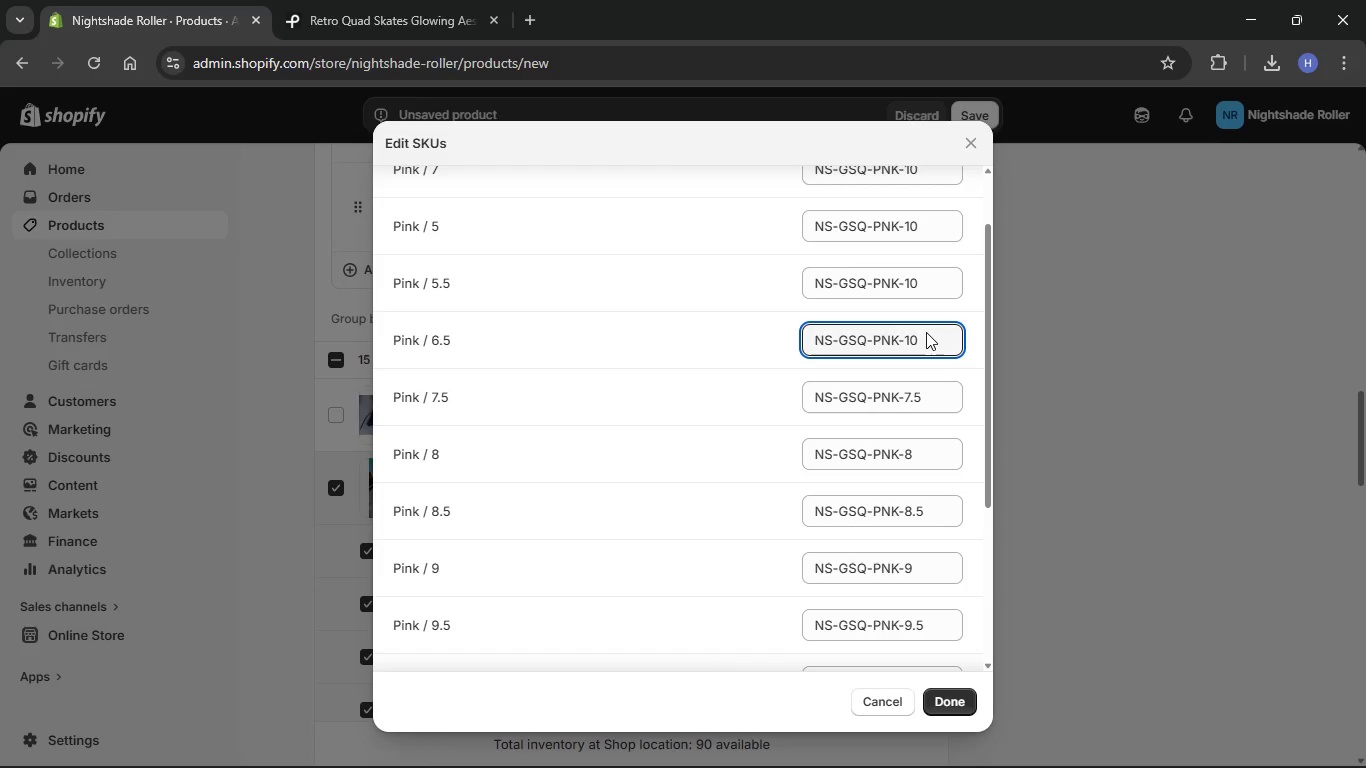 
key(Backspace)
 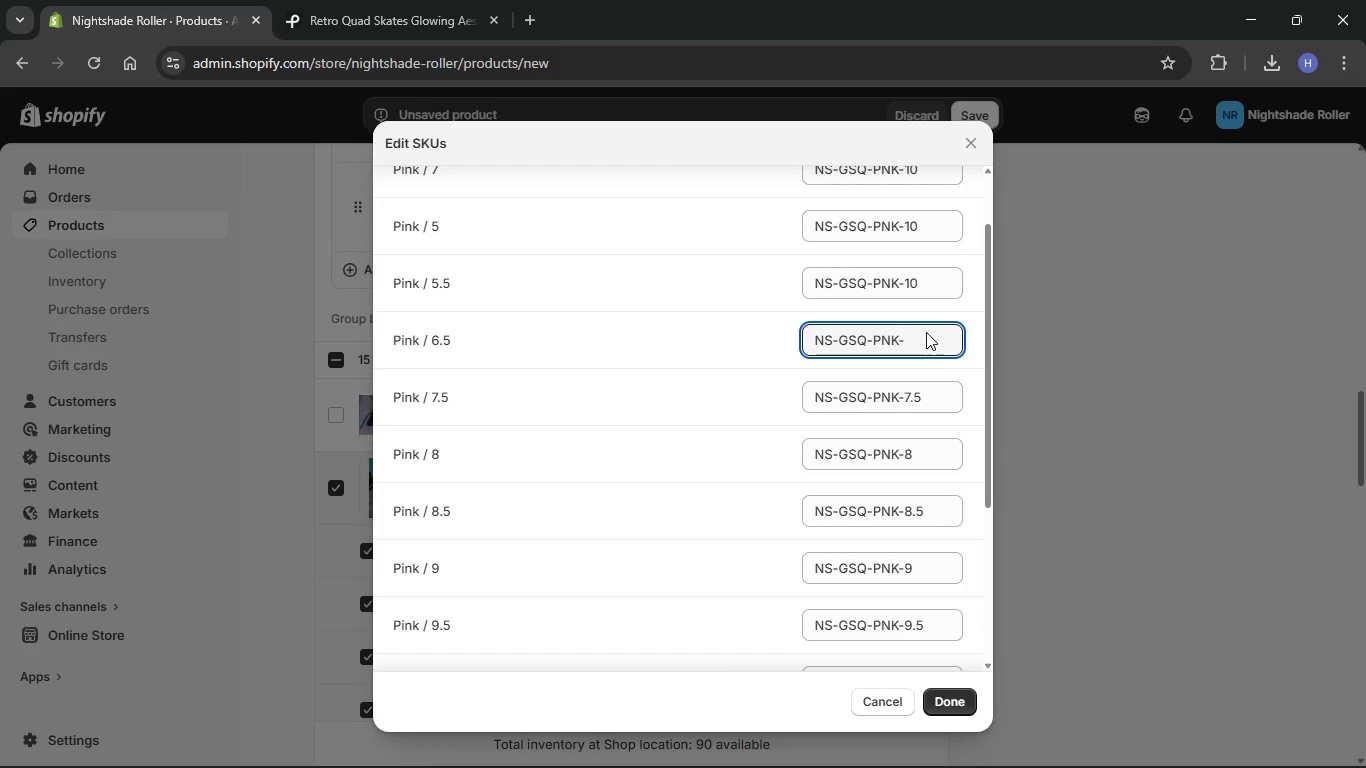 
key(Backspace)
 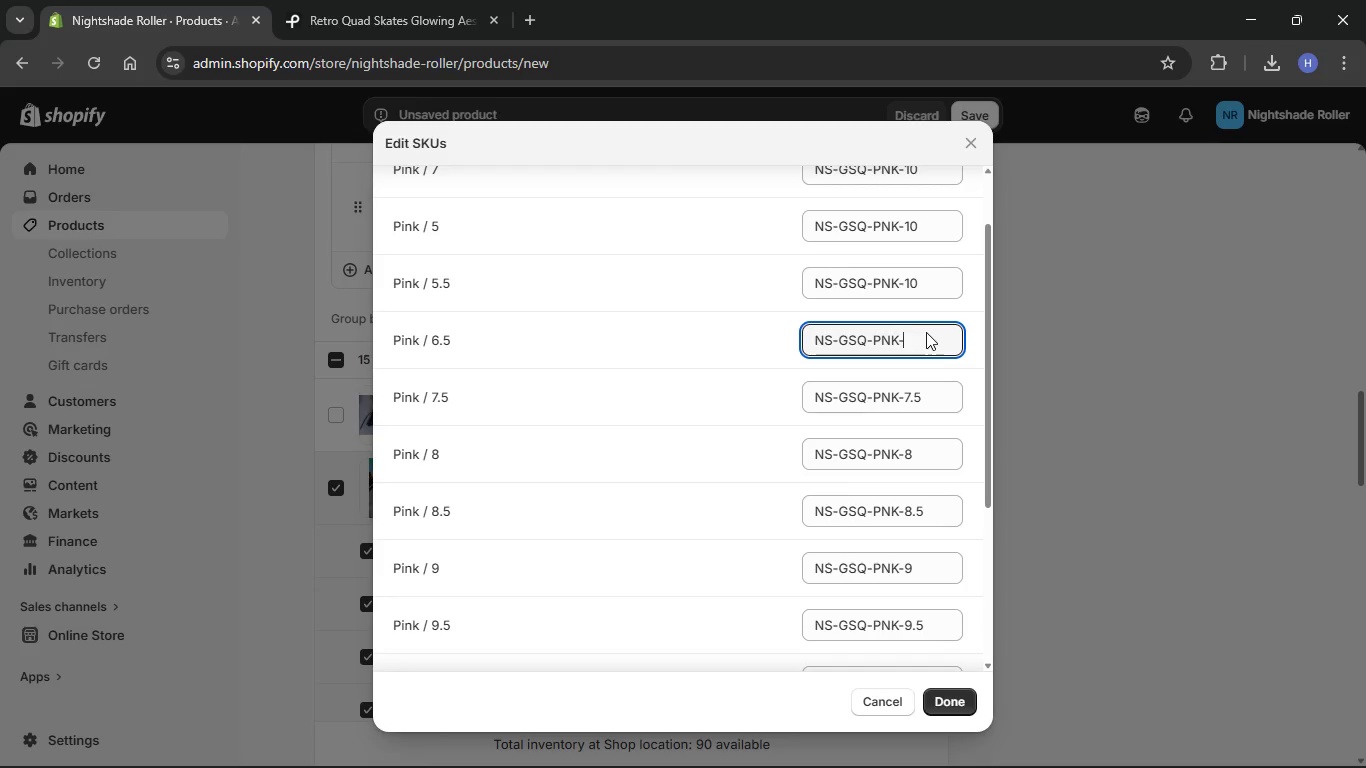 
key(Numpad6)
 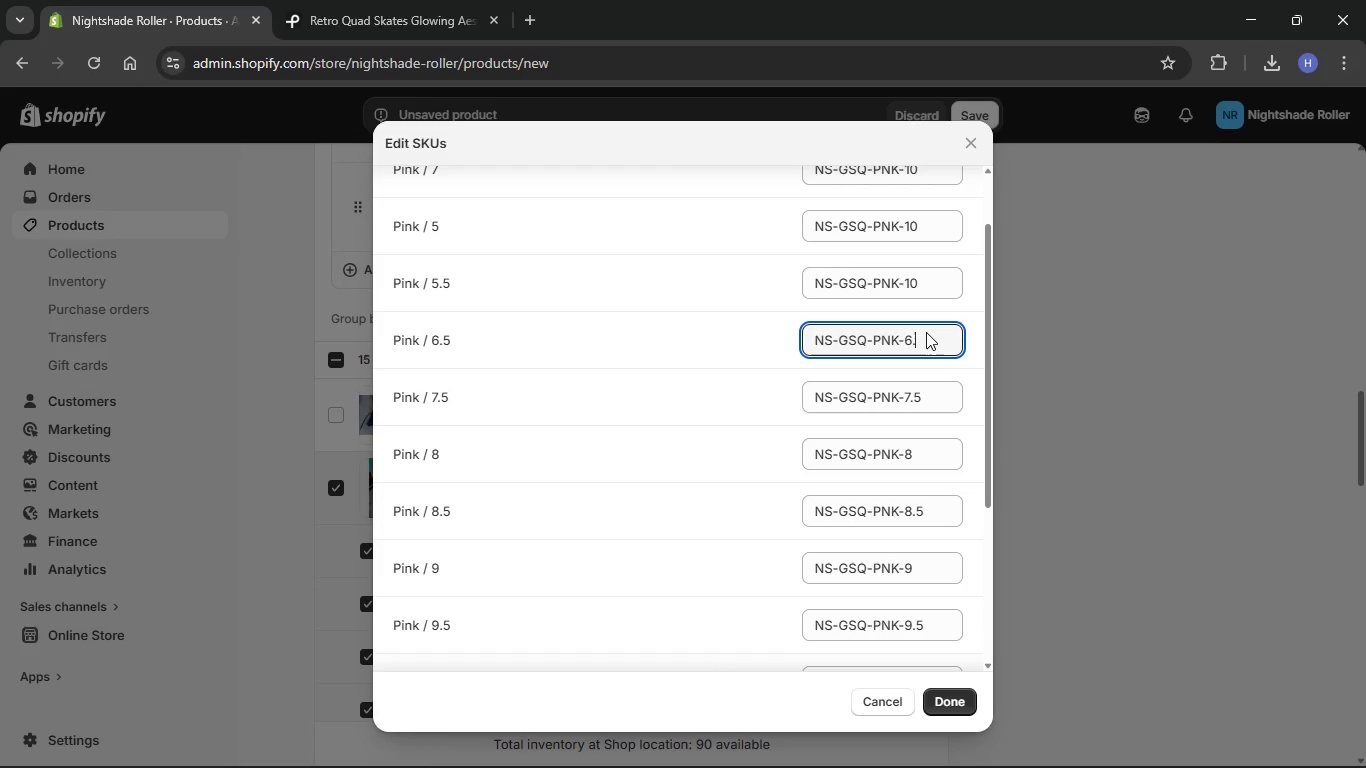 
key(NumpadDecimal)
 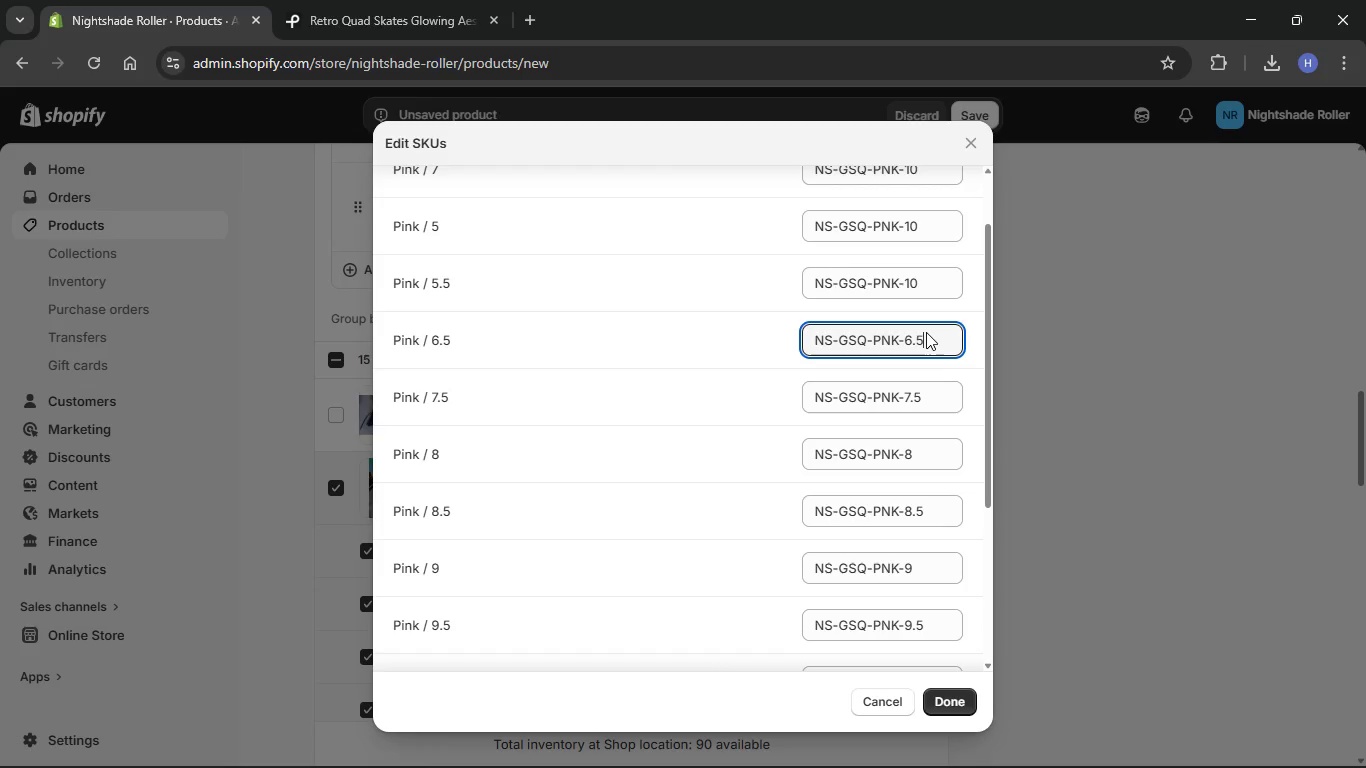 
key(Numpad5)
 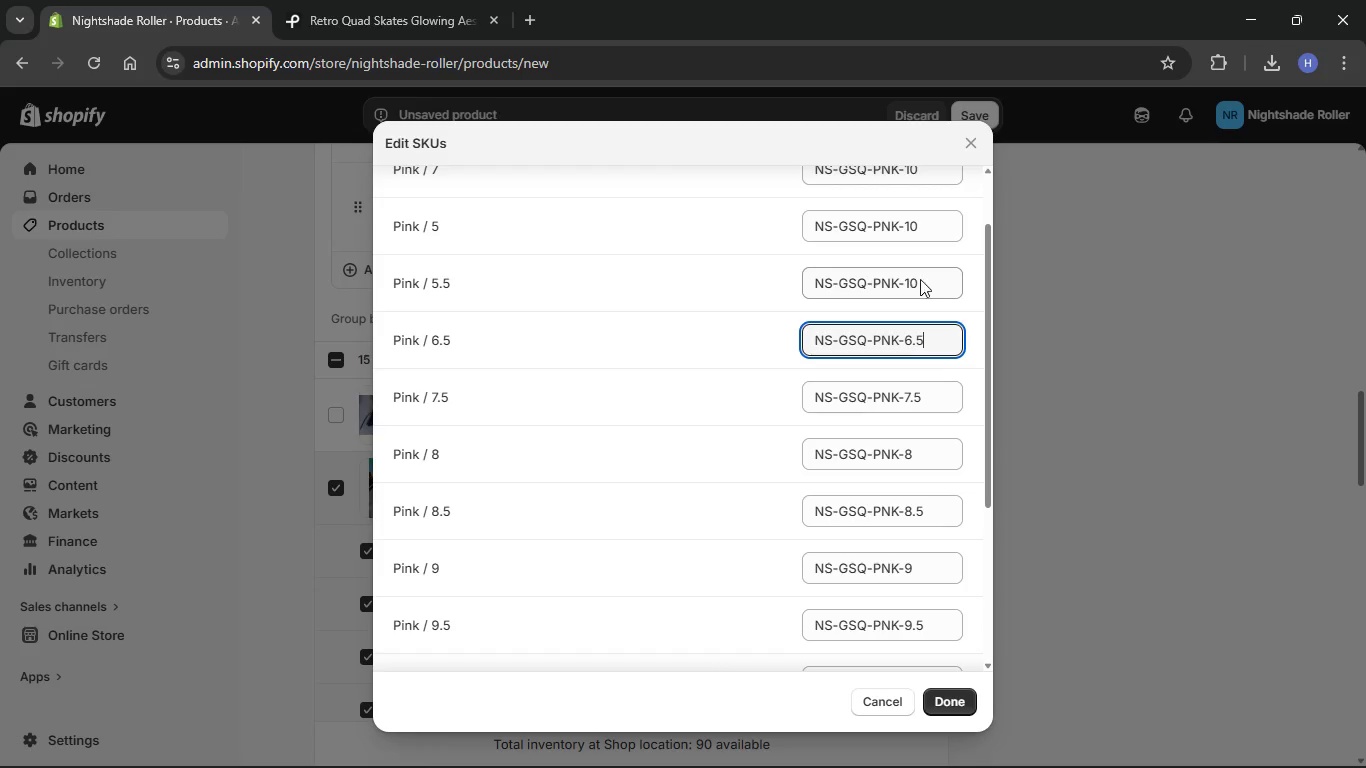 
left_click([932, 279])
 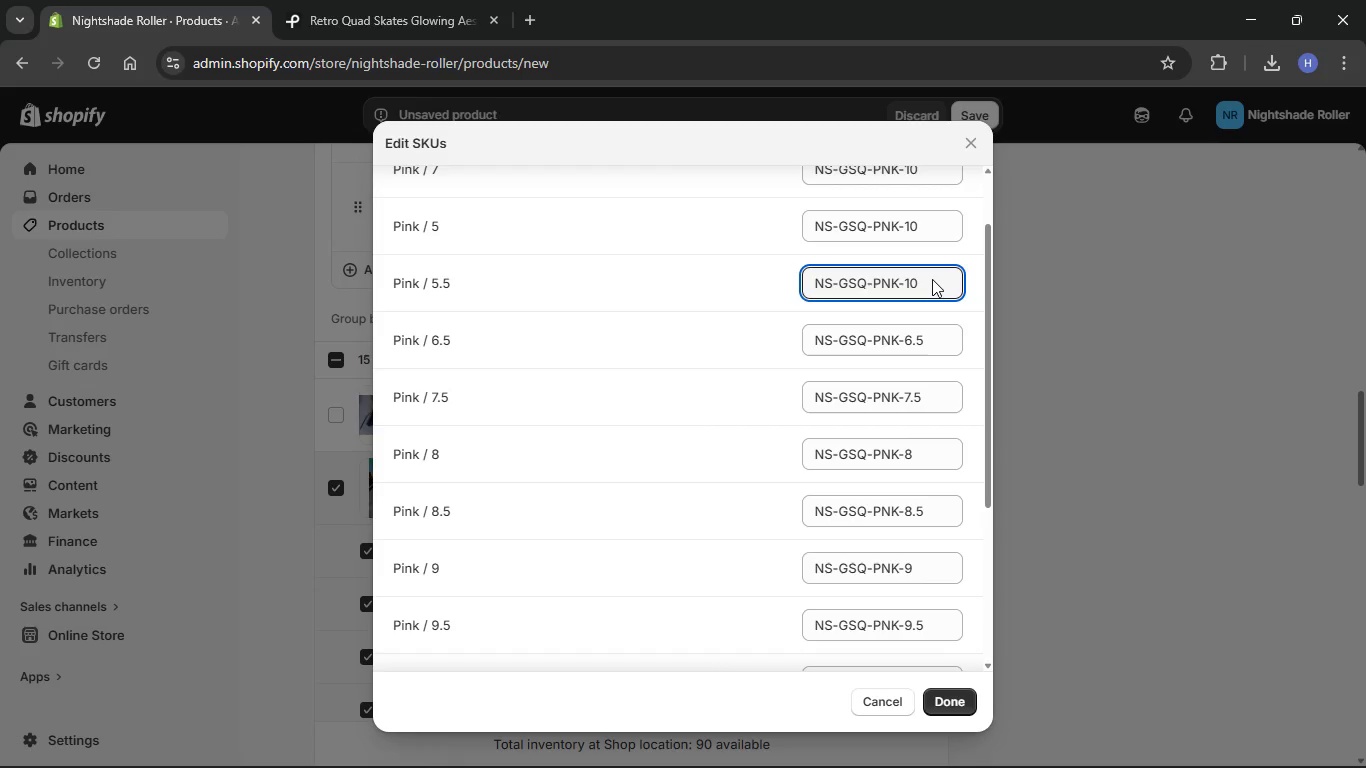 
key(Backspace)
 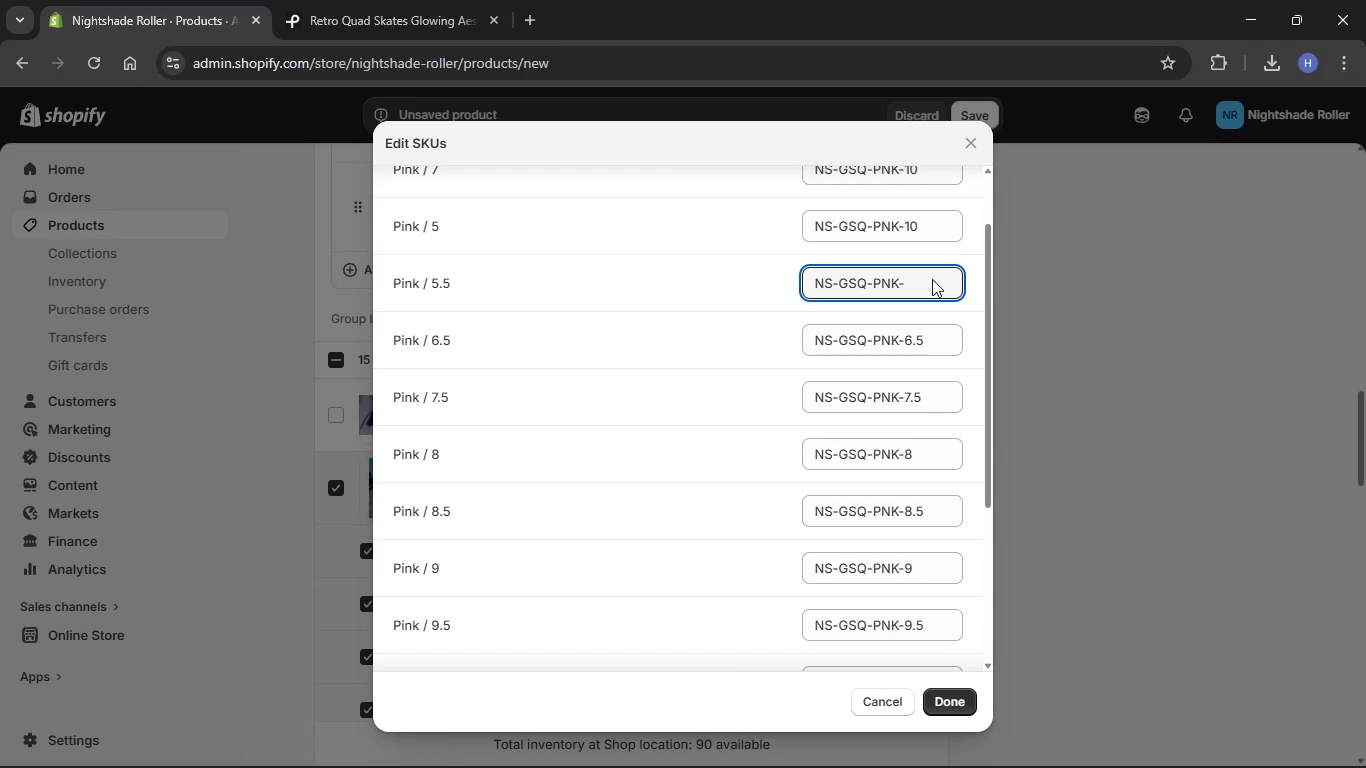 
key(Backspace)
 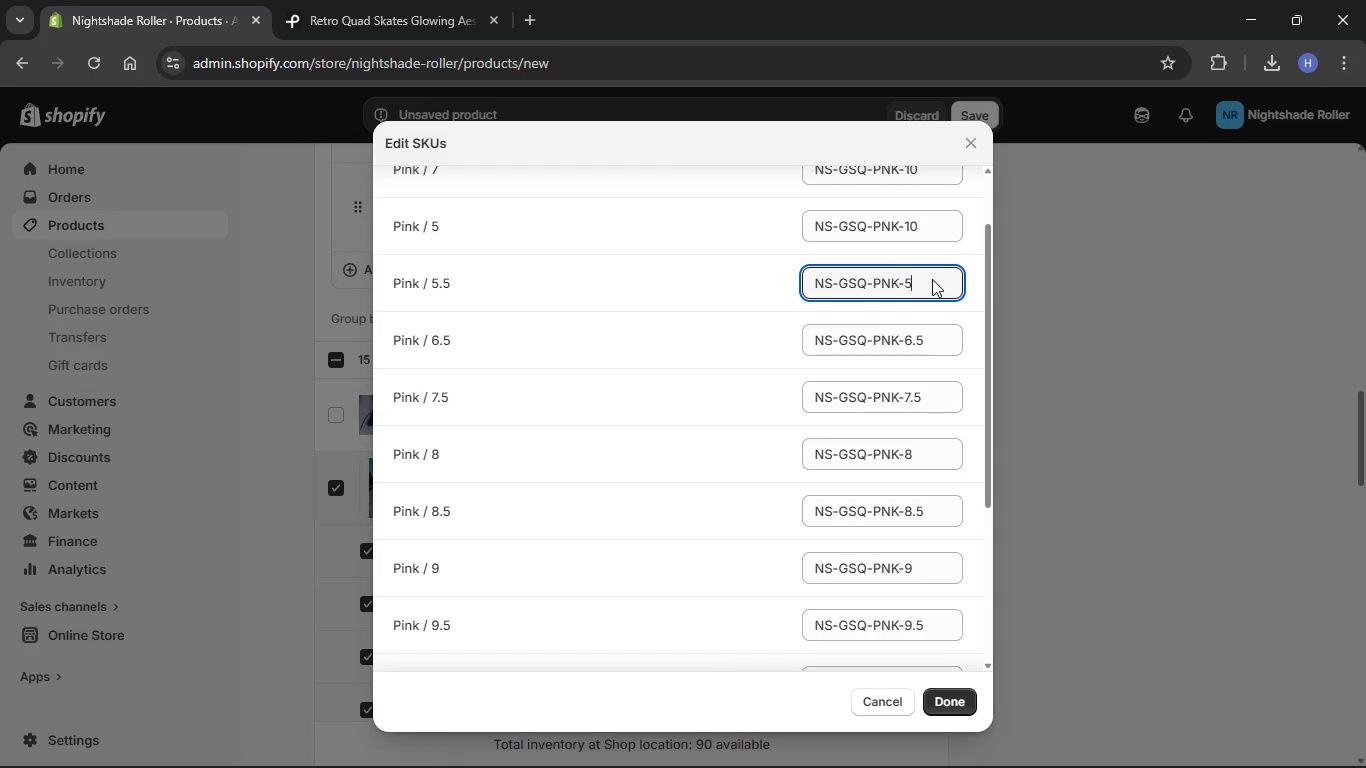 
key(Numpad5)
 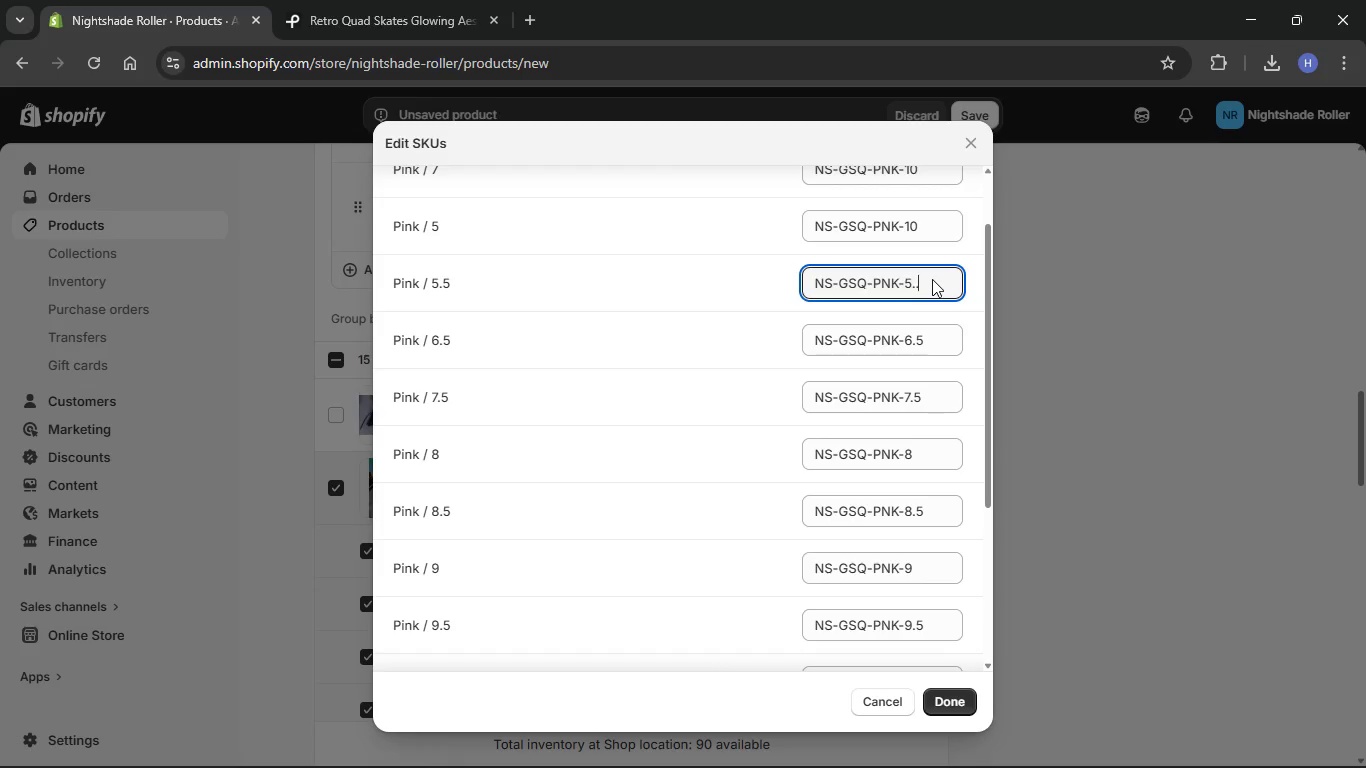 
key(NumpadDecimal)
 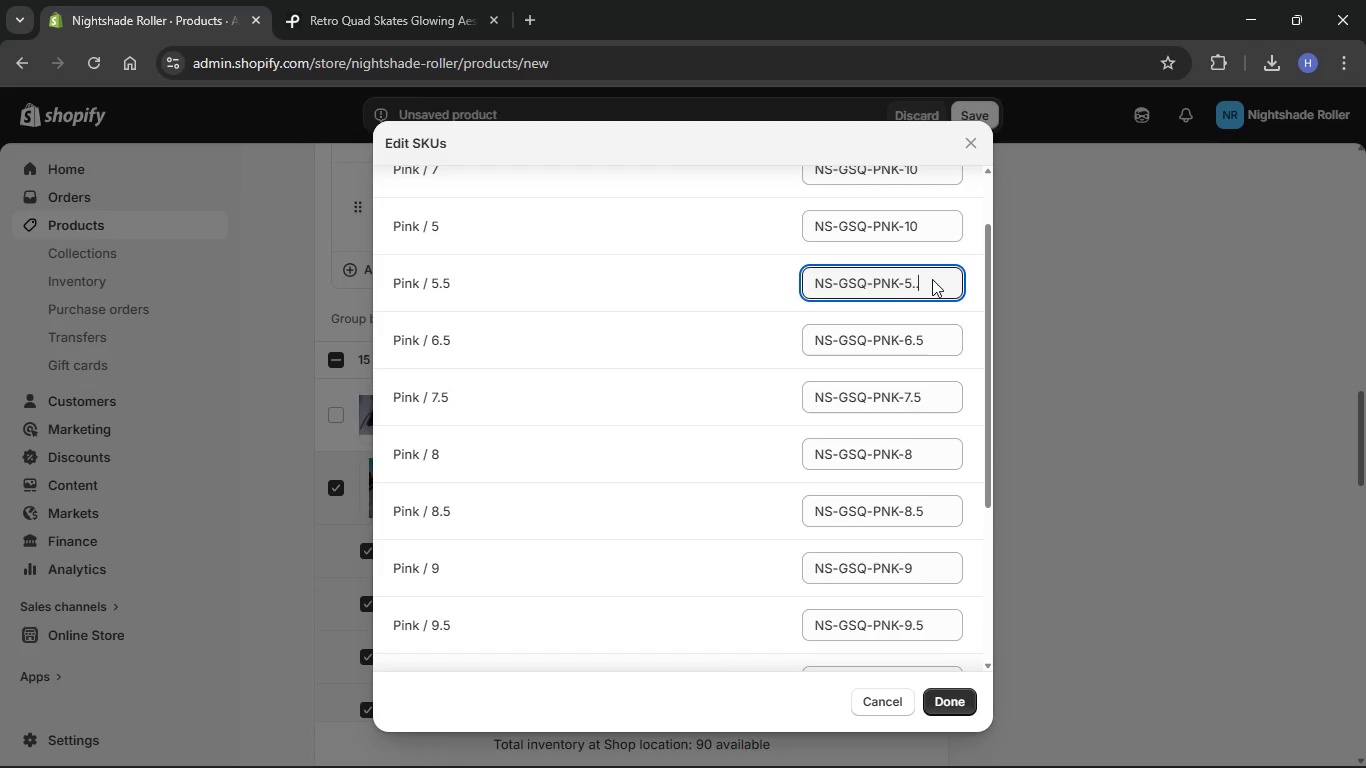 
key(NumpadDecimal)
 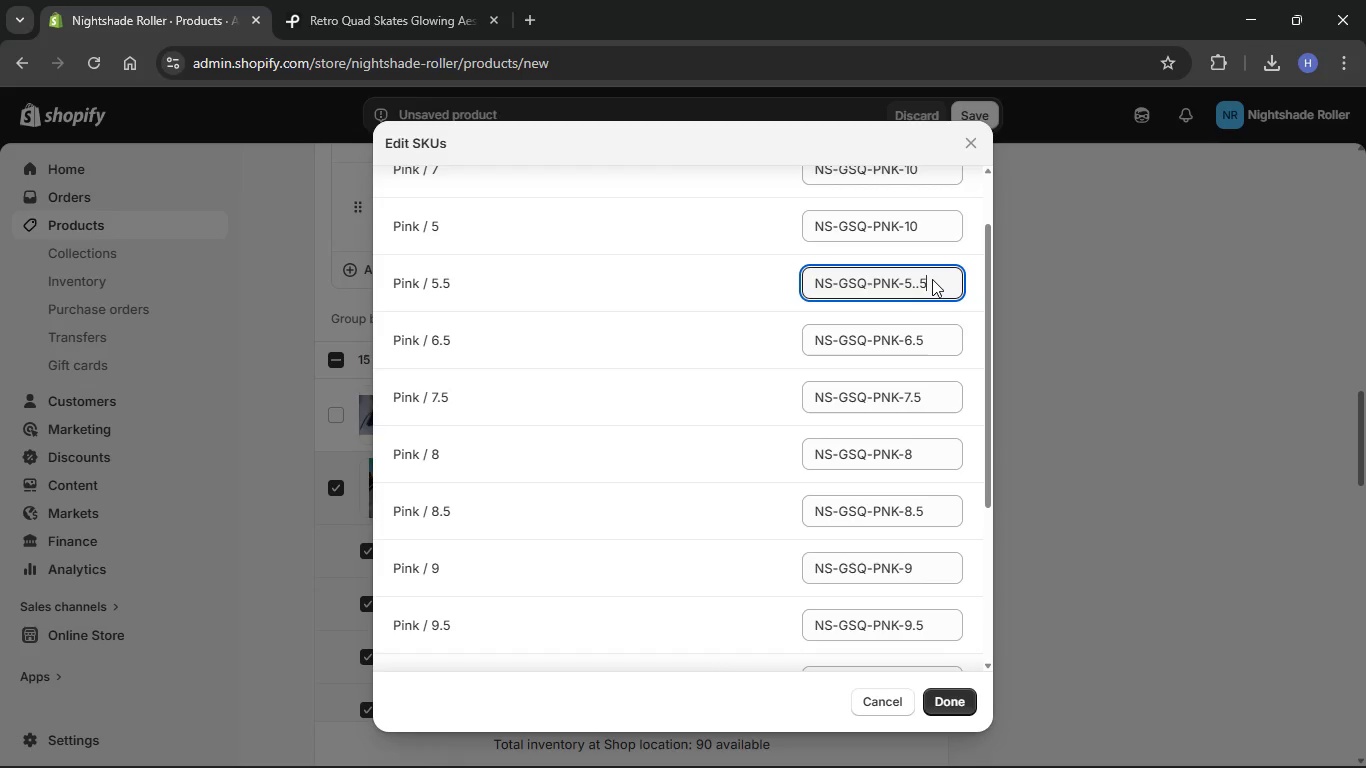 
key(Numpad5)
 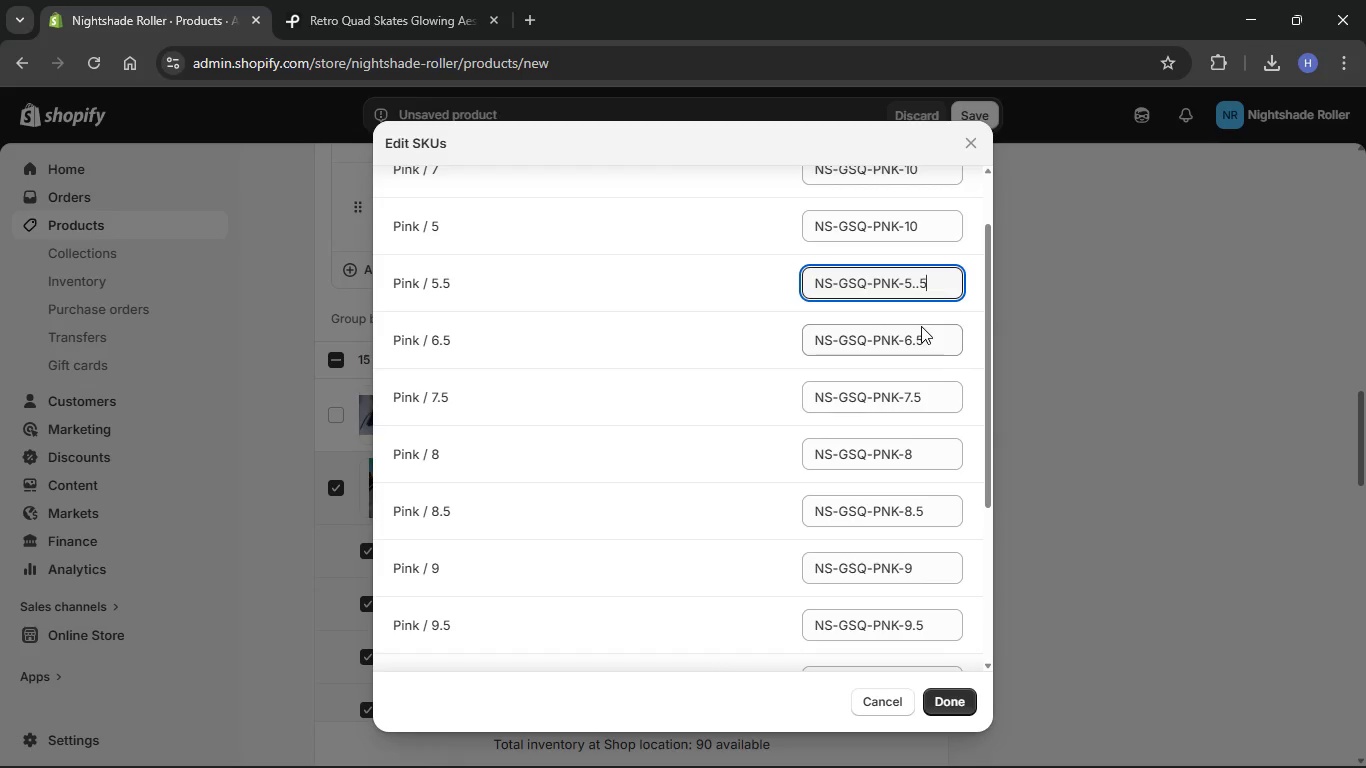 
key(Backspace)
 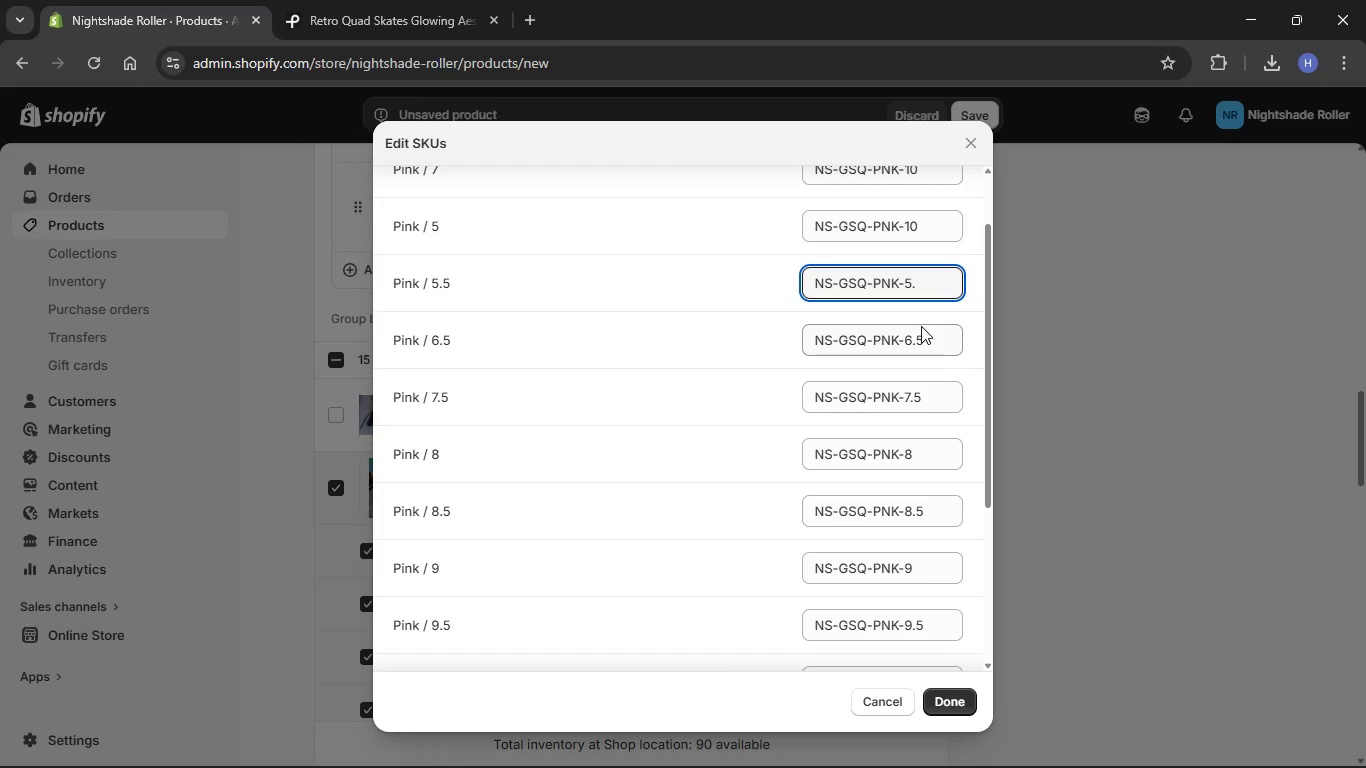 
key(Backspace)
 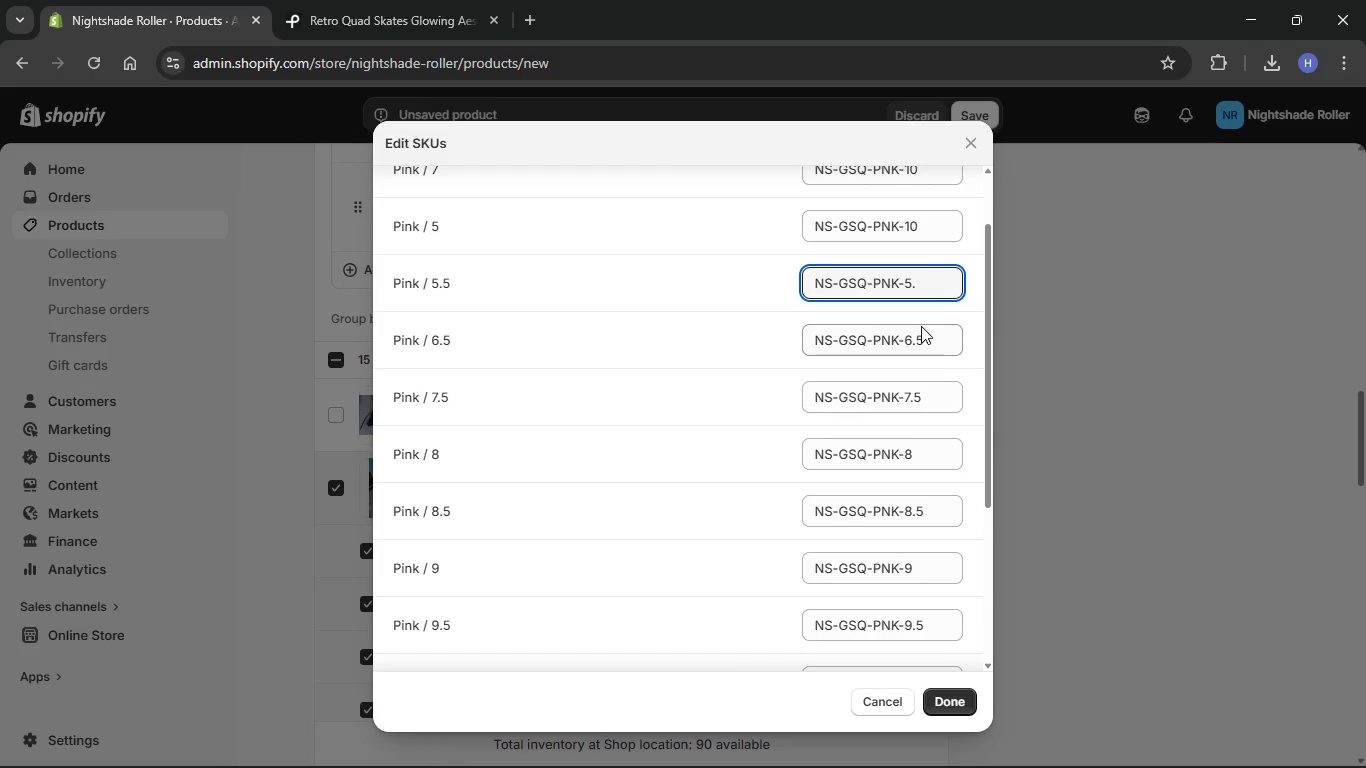 
key(Numpad5)
 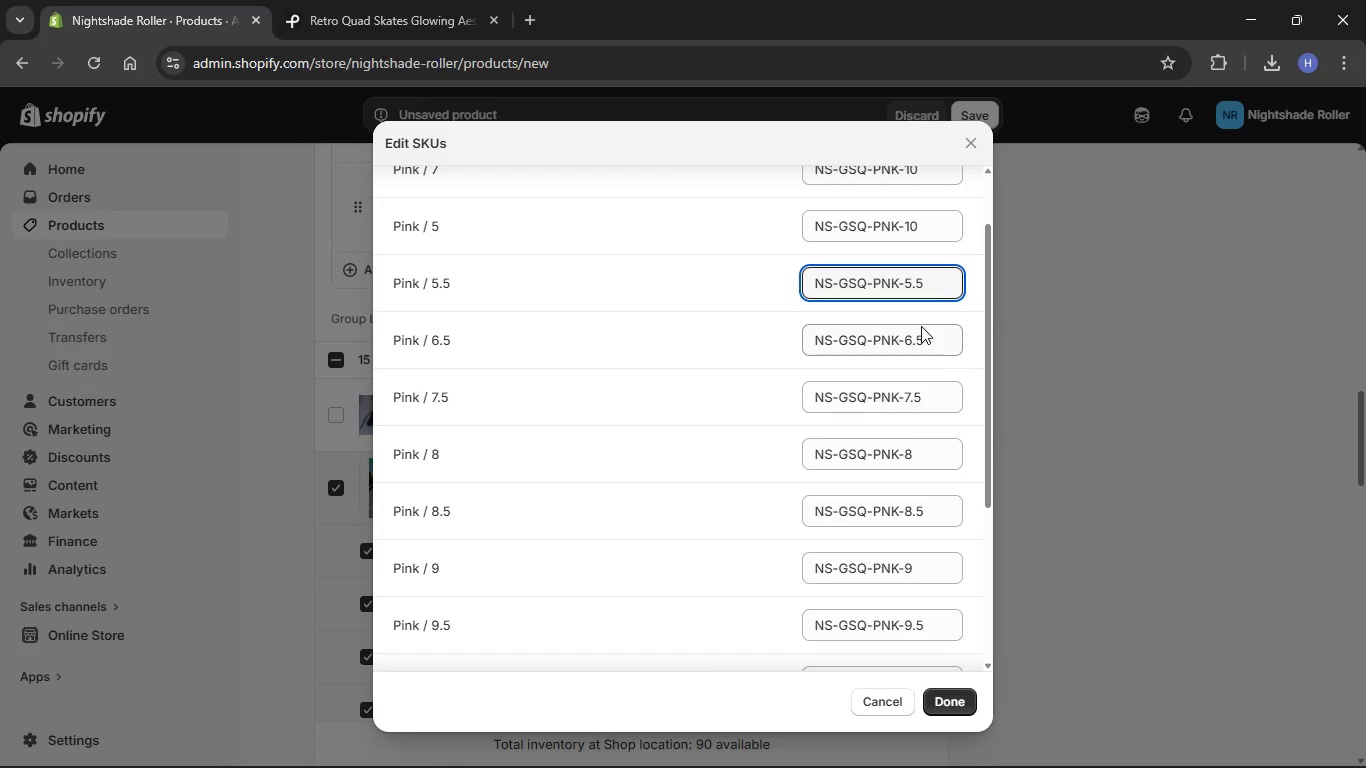 
scroll: coordinate [921, 326], scroll_direction: up, amount: 6.0
 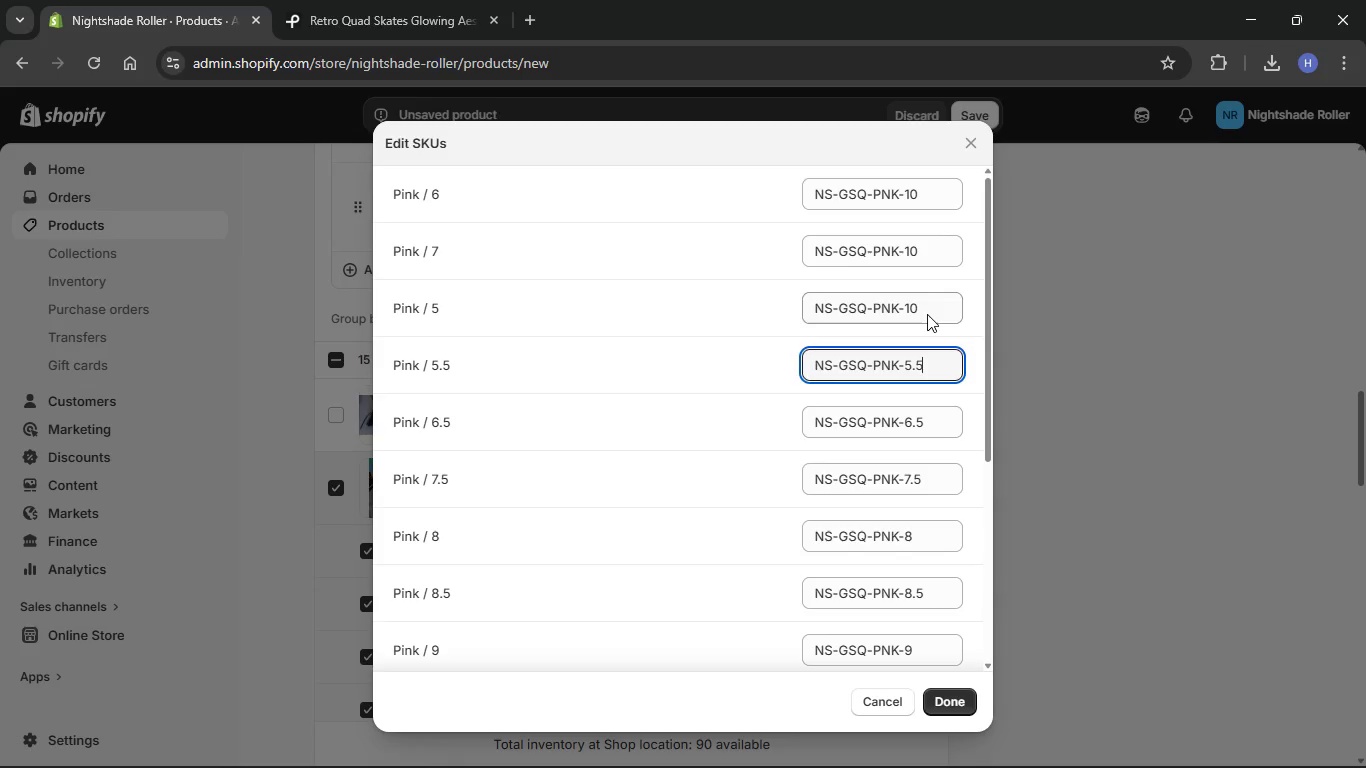 
left_click([927, 314])
 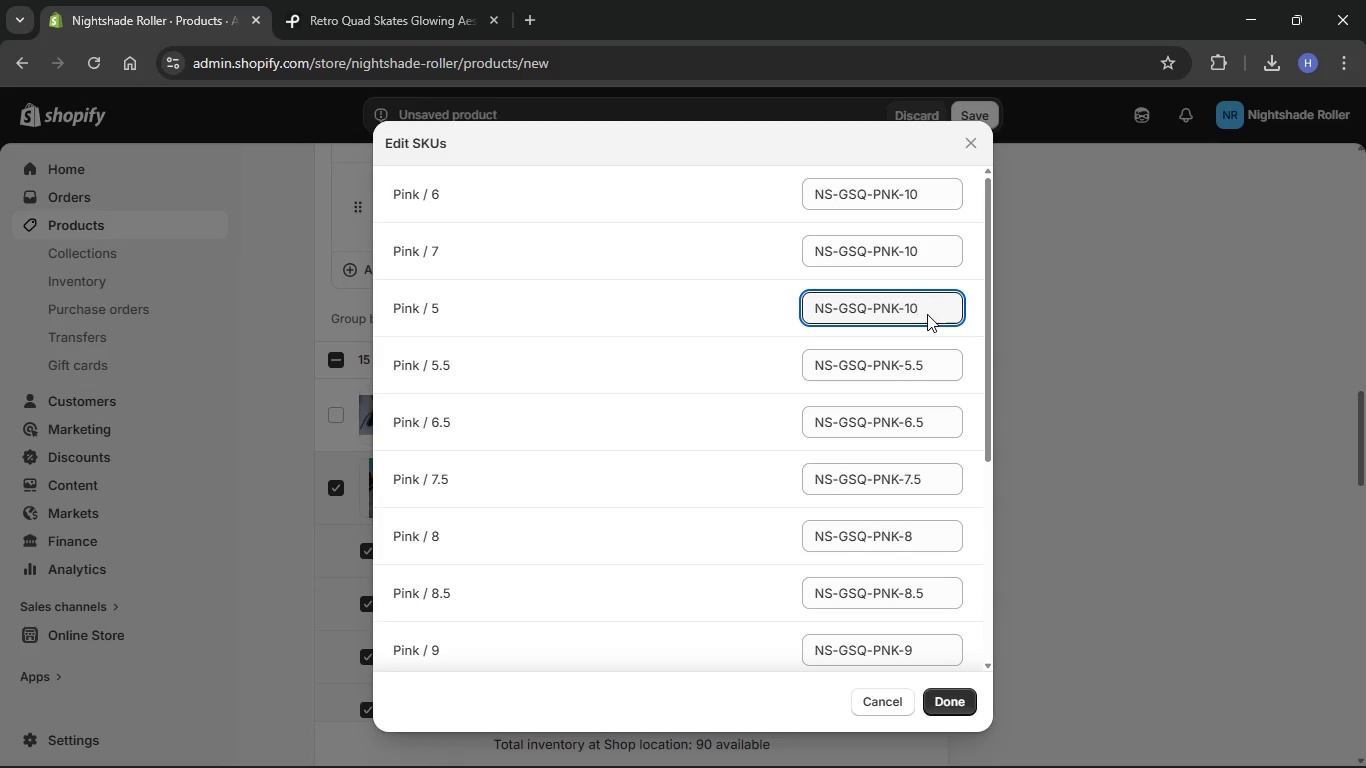 
key(Backspace)
 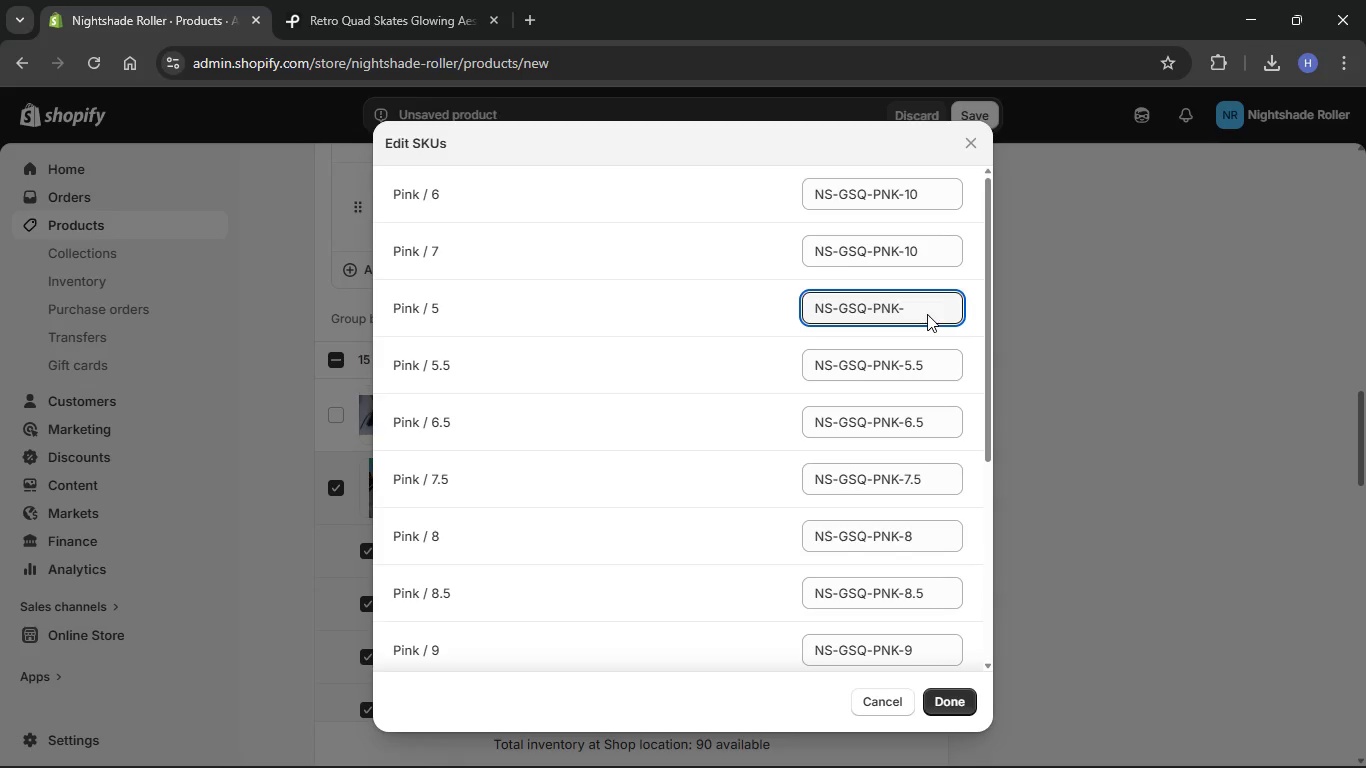 
key(Backspace)
 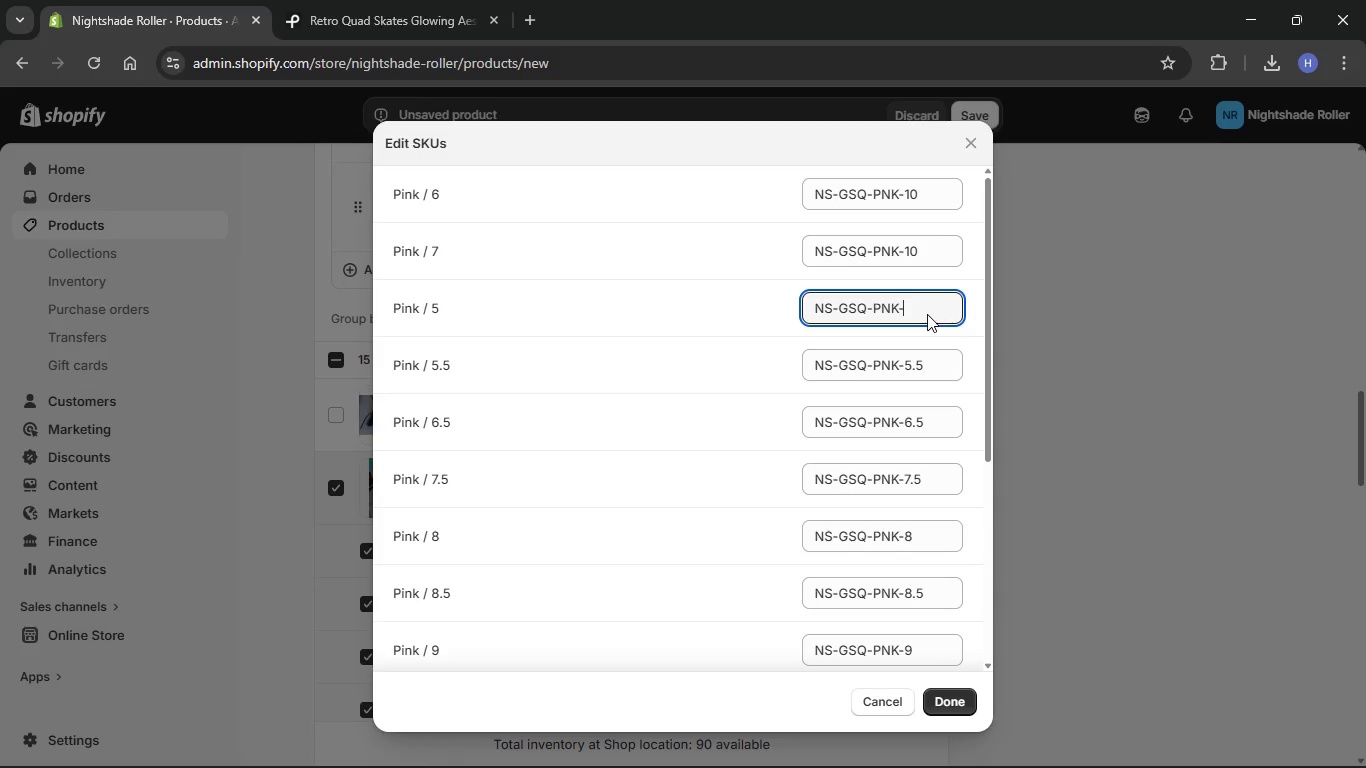 
key(Numpad5)
 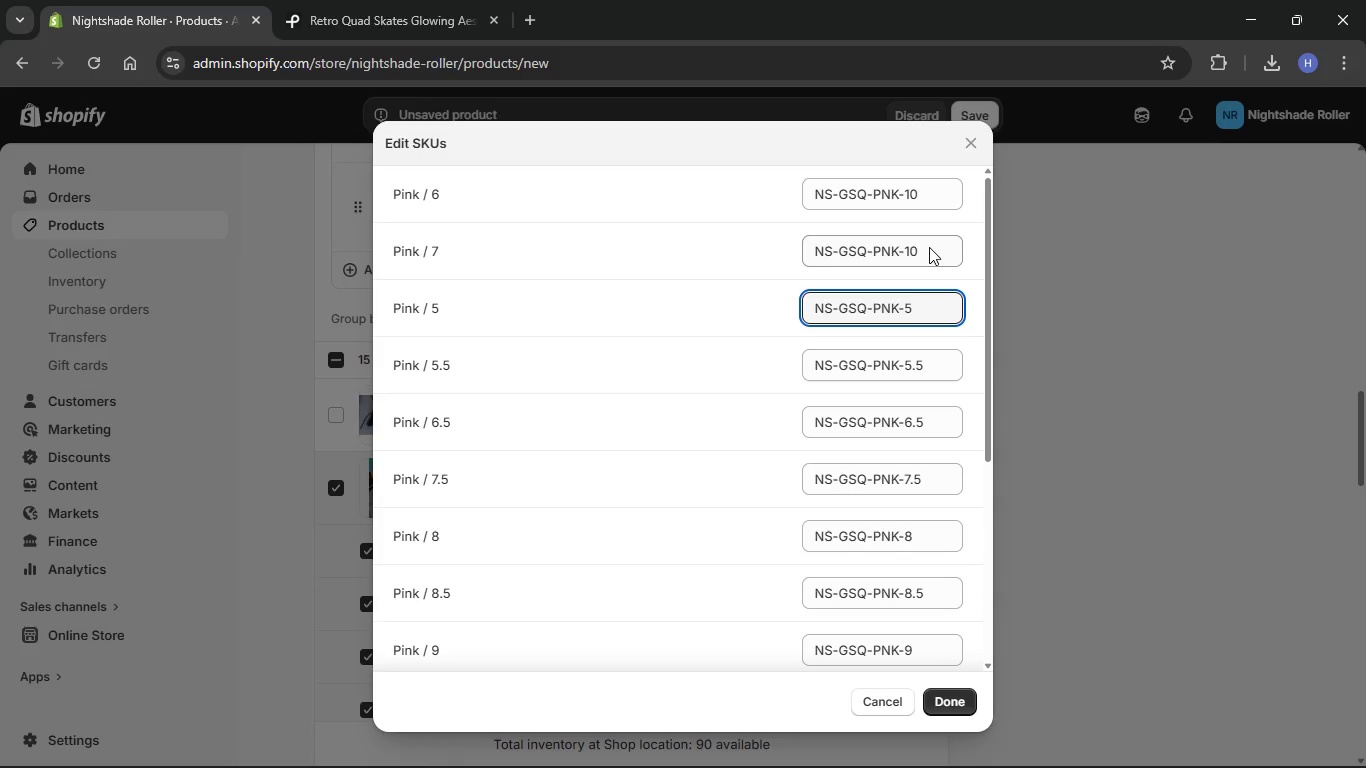 
left_click([929, 247])
 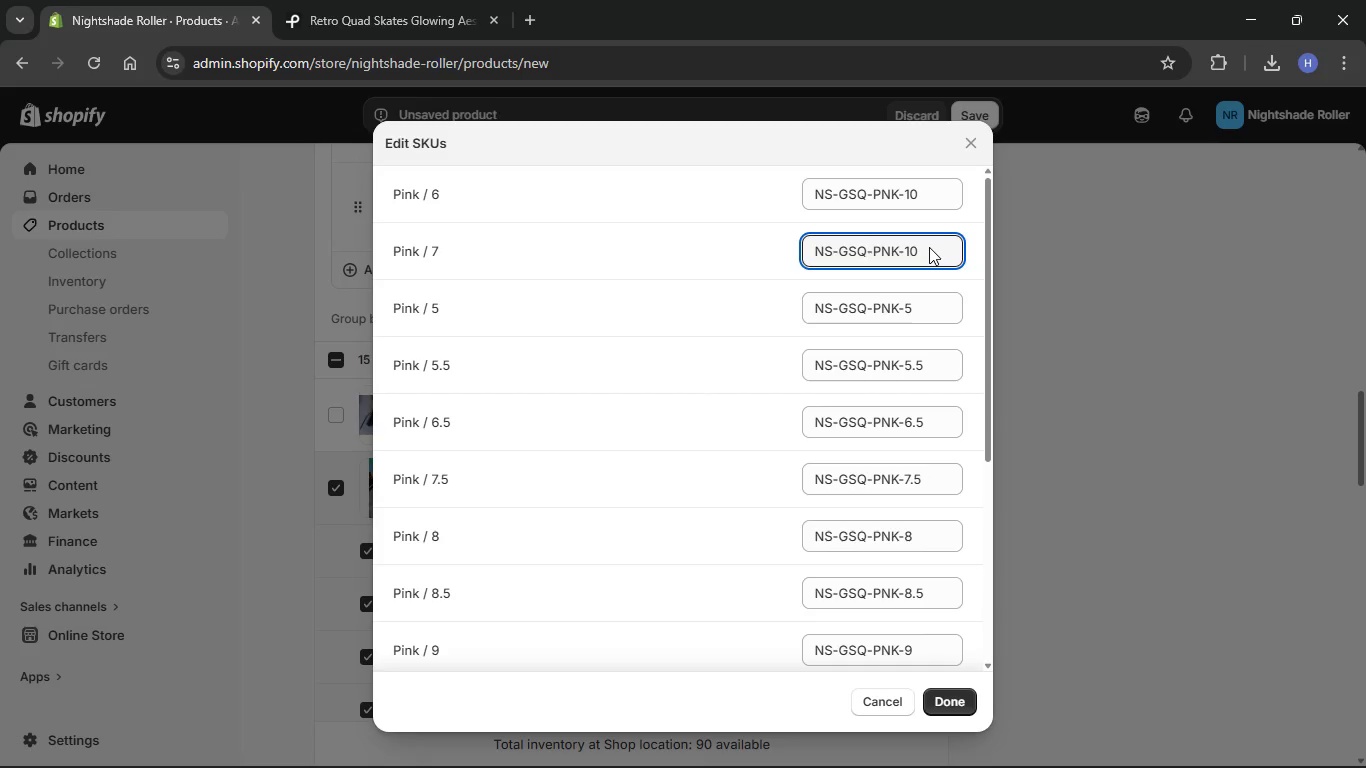 
key(Backspace)
 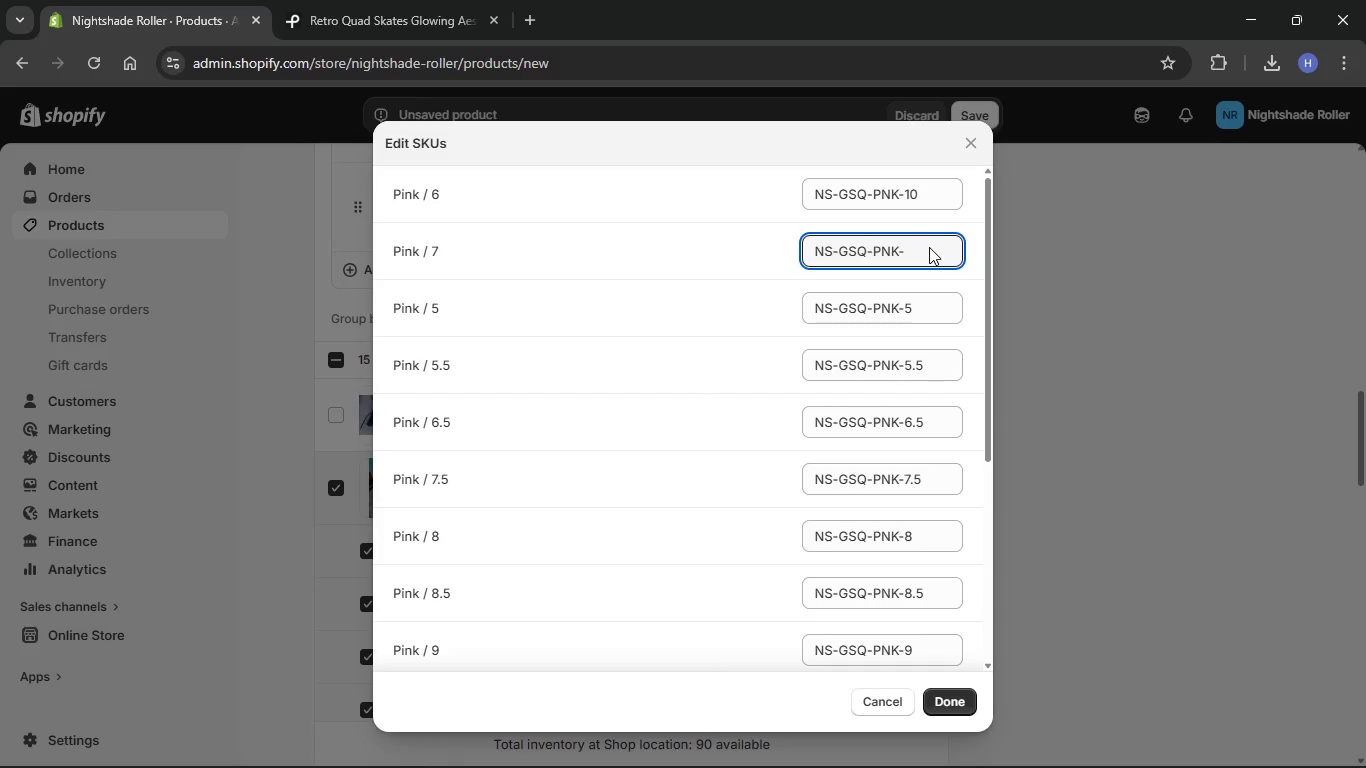 
key(Backspace)
 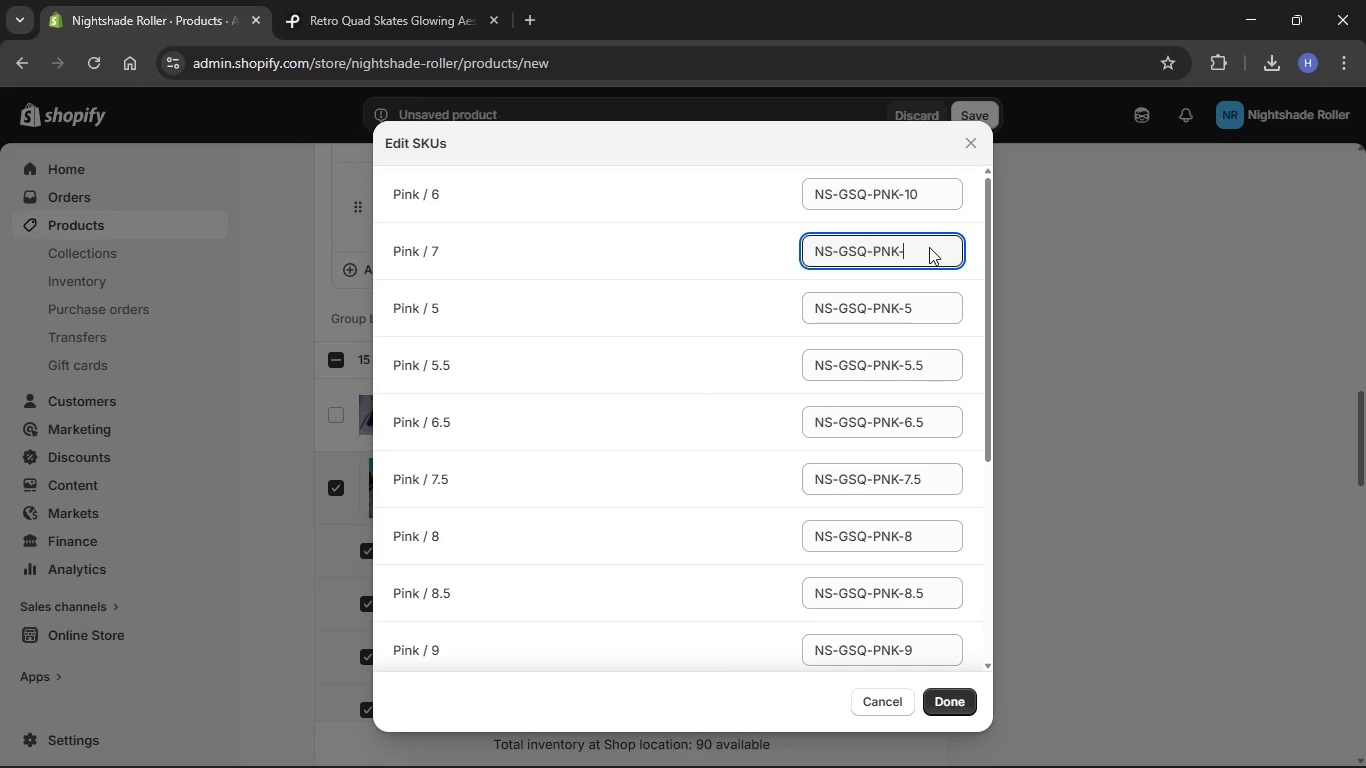 
key(Numpad7)
 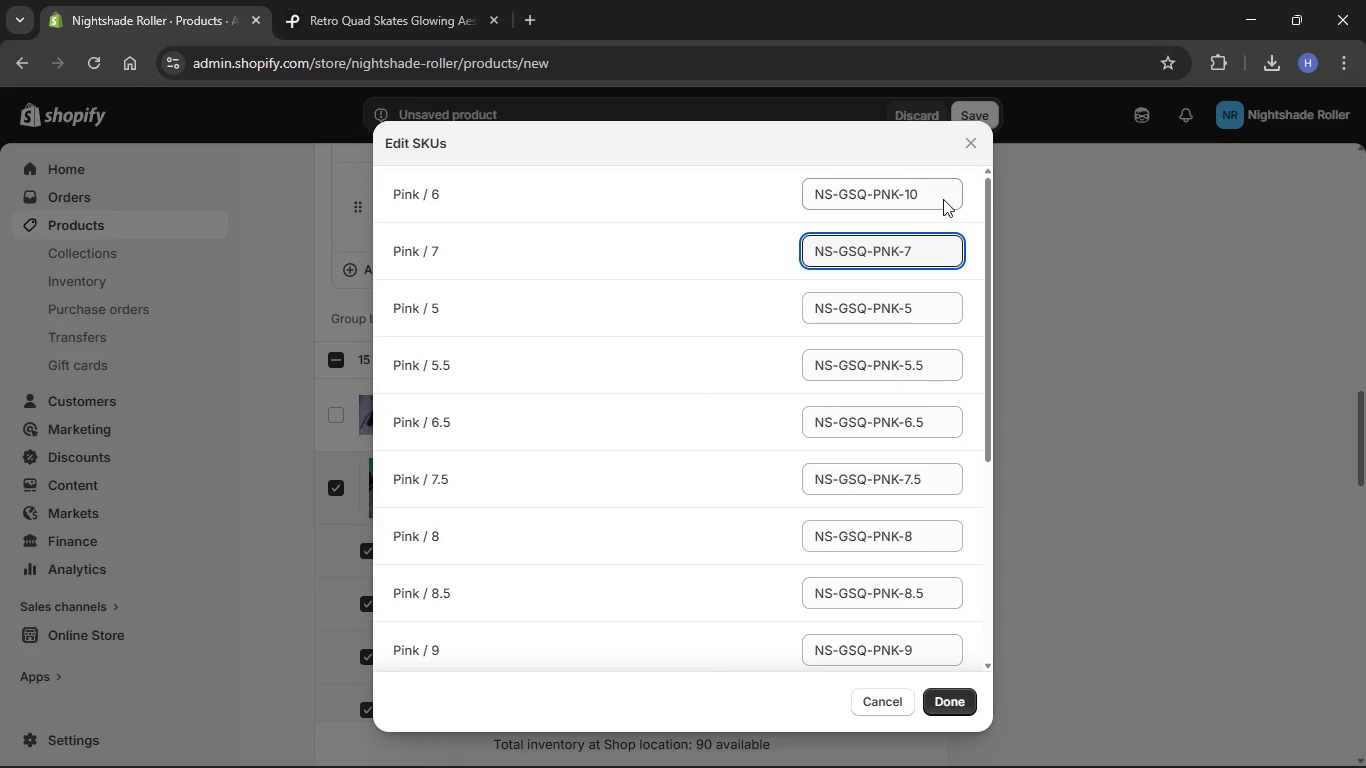 
left_click([940, 197])
 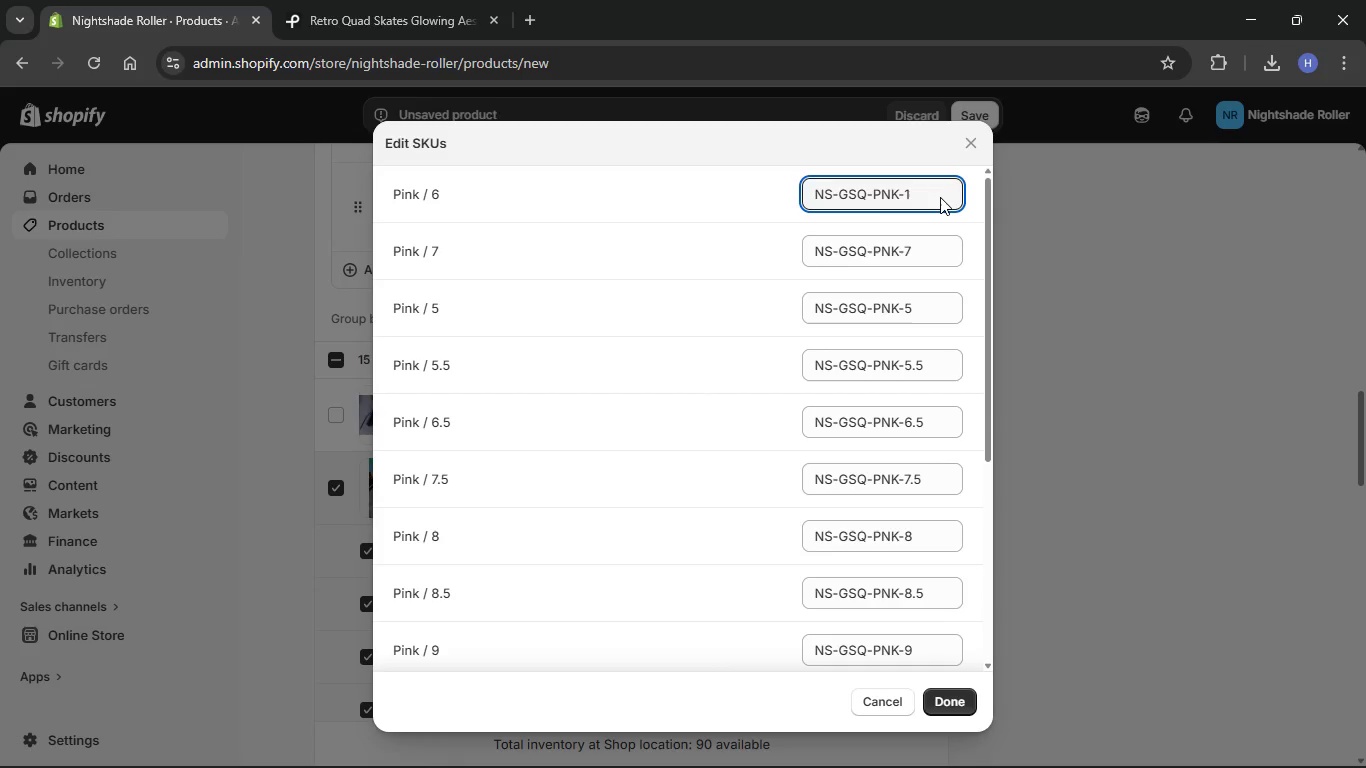 
key(Backspace)
 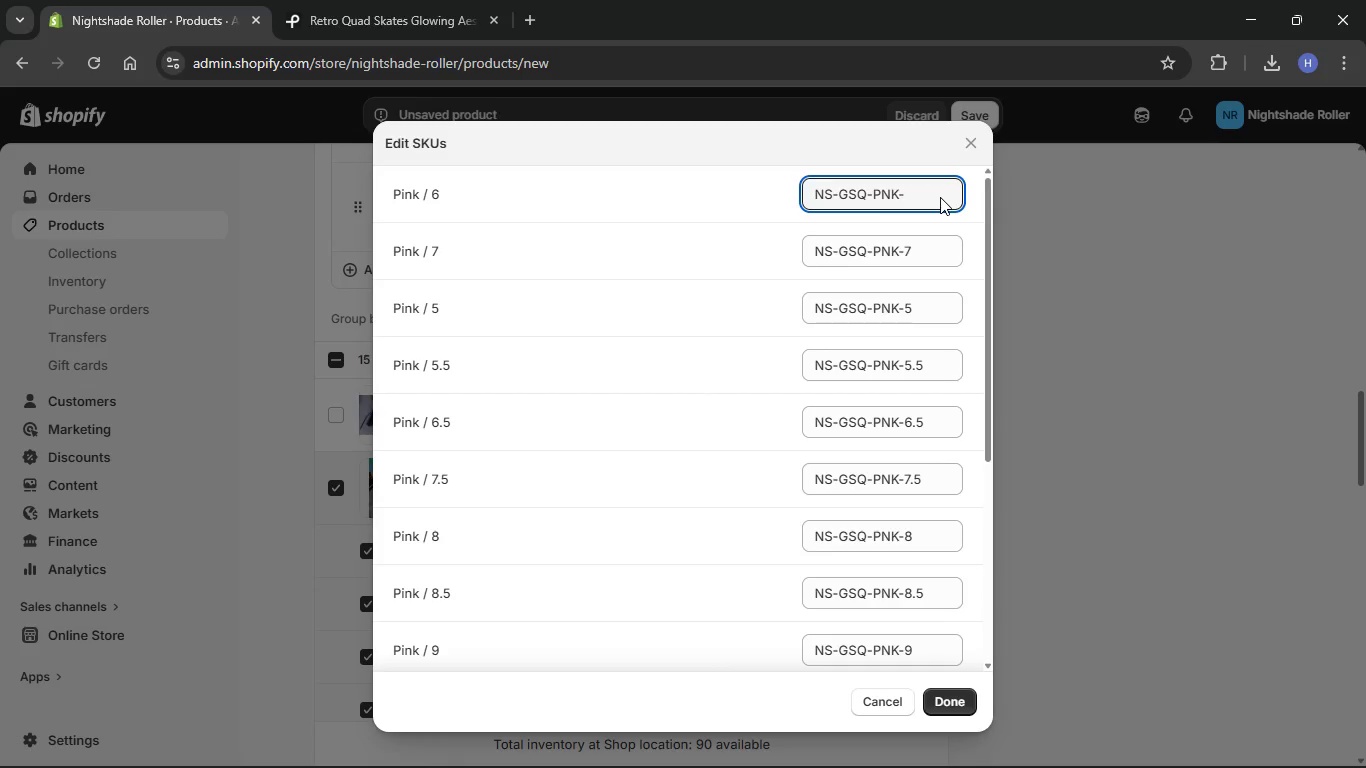 
key(Backspace)
 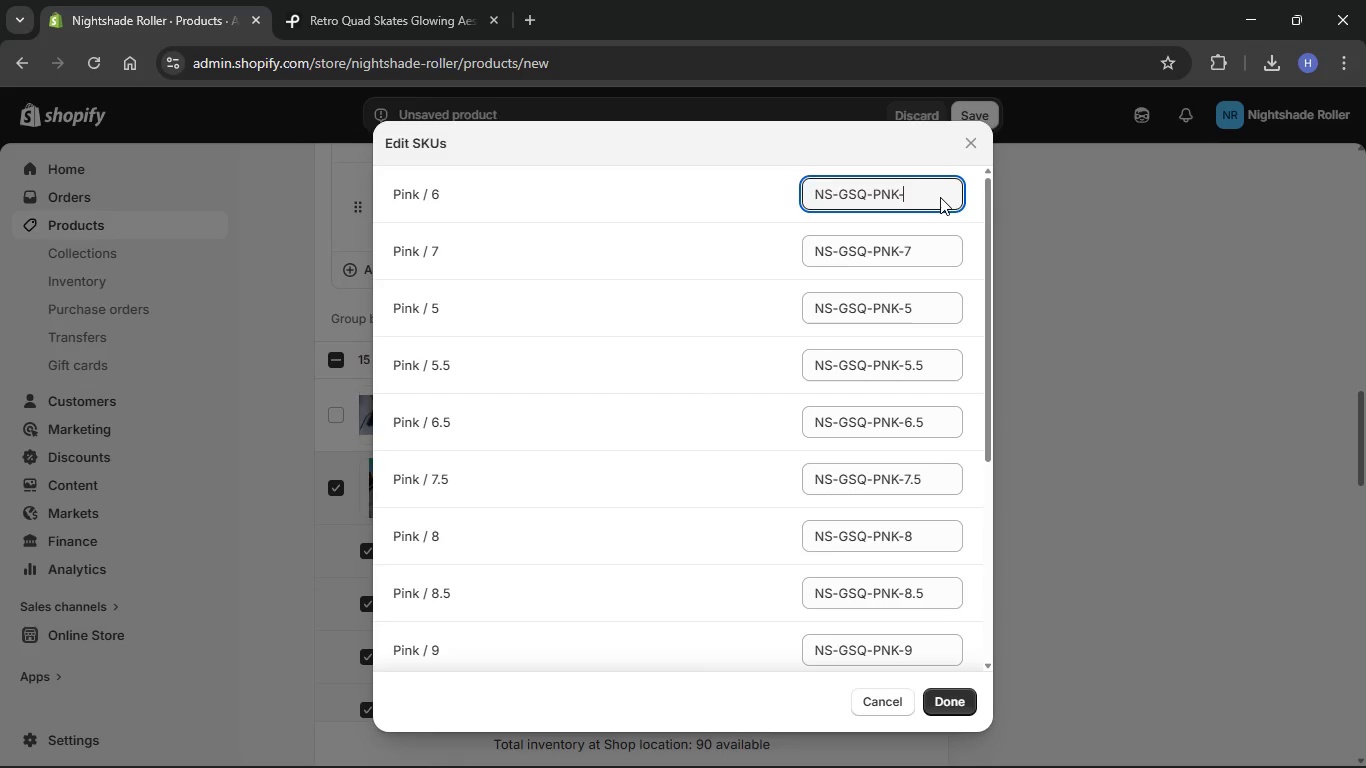 
key(Numpad6)
 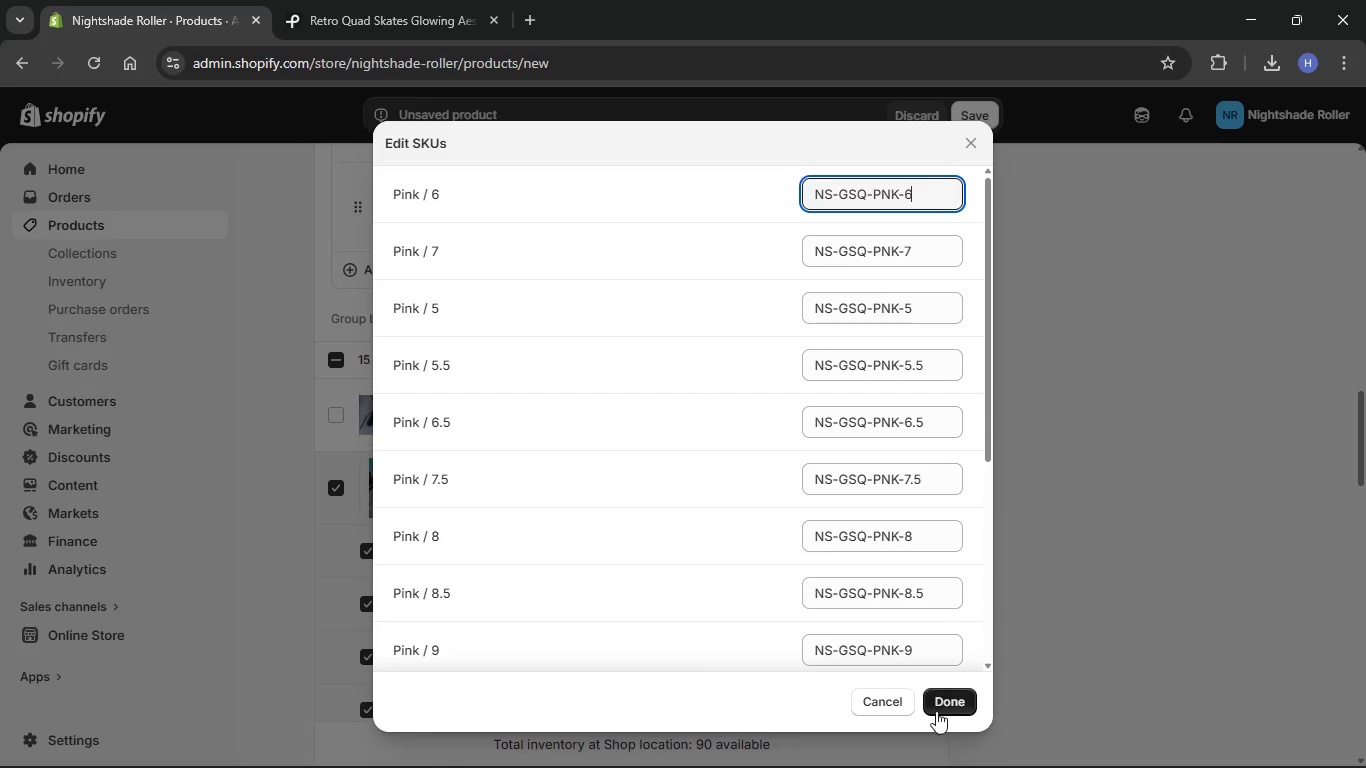 
left_click([939, 707])
 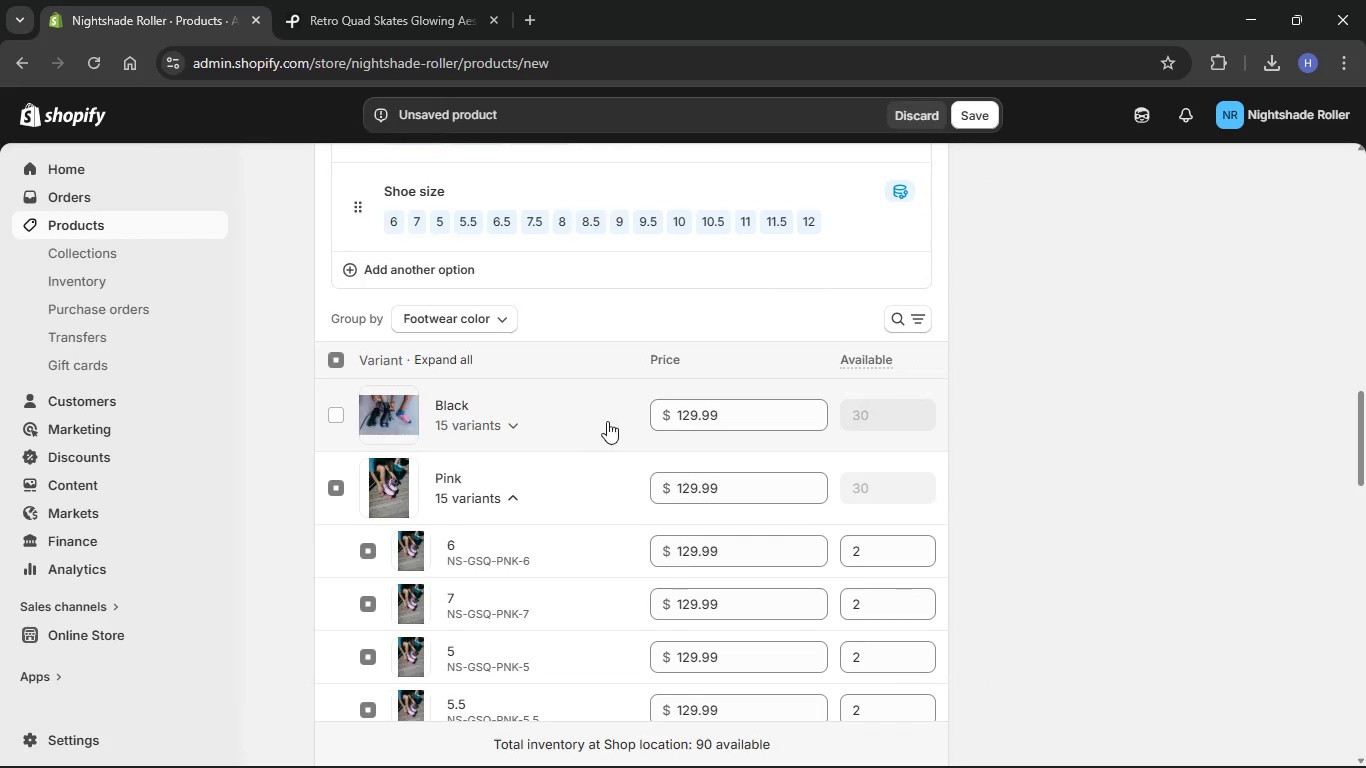 
scroll: coordinate [607, 473], scroll_direction: down, amount: 29.0
 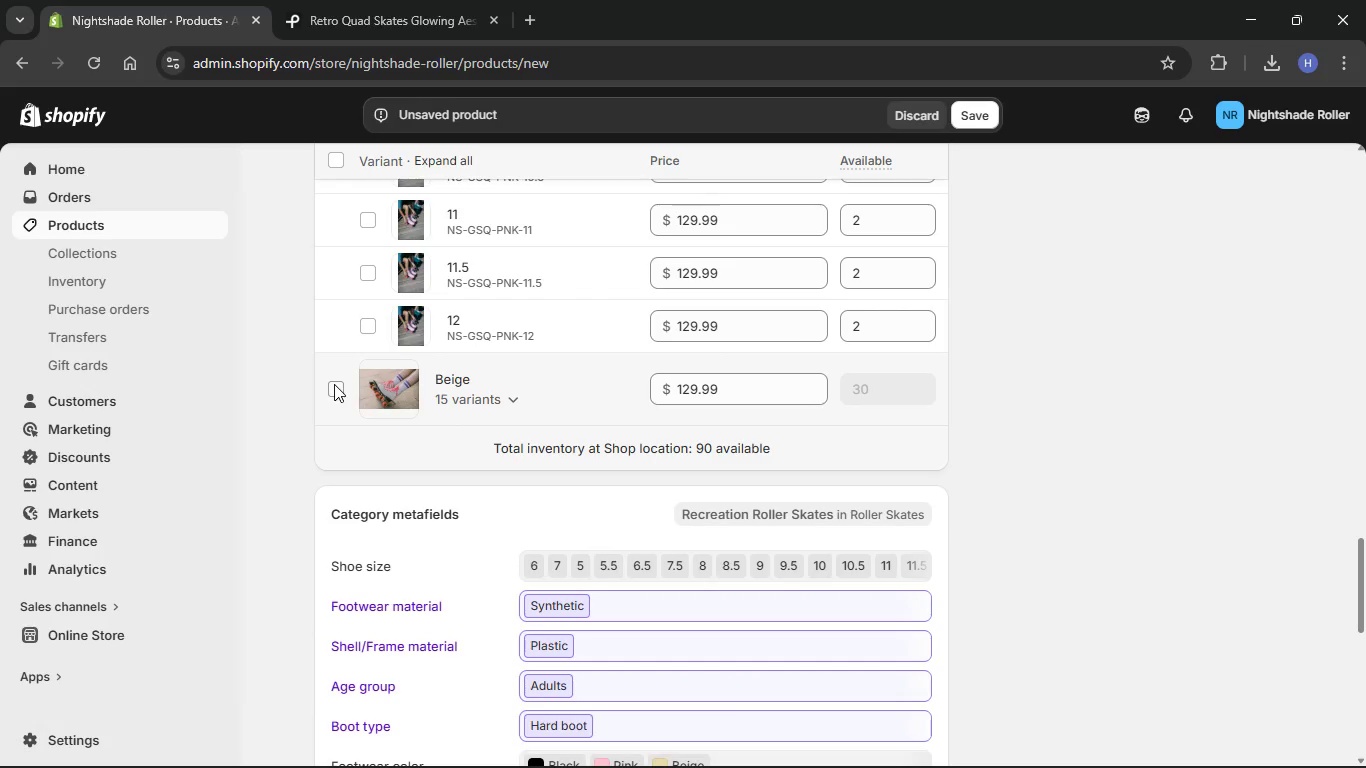 
left_click([334, 384])
 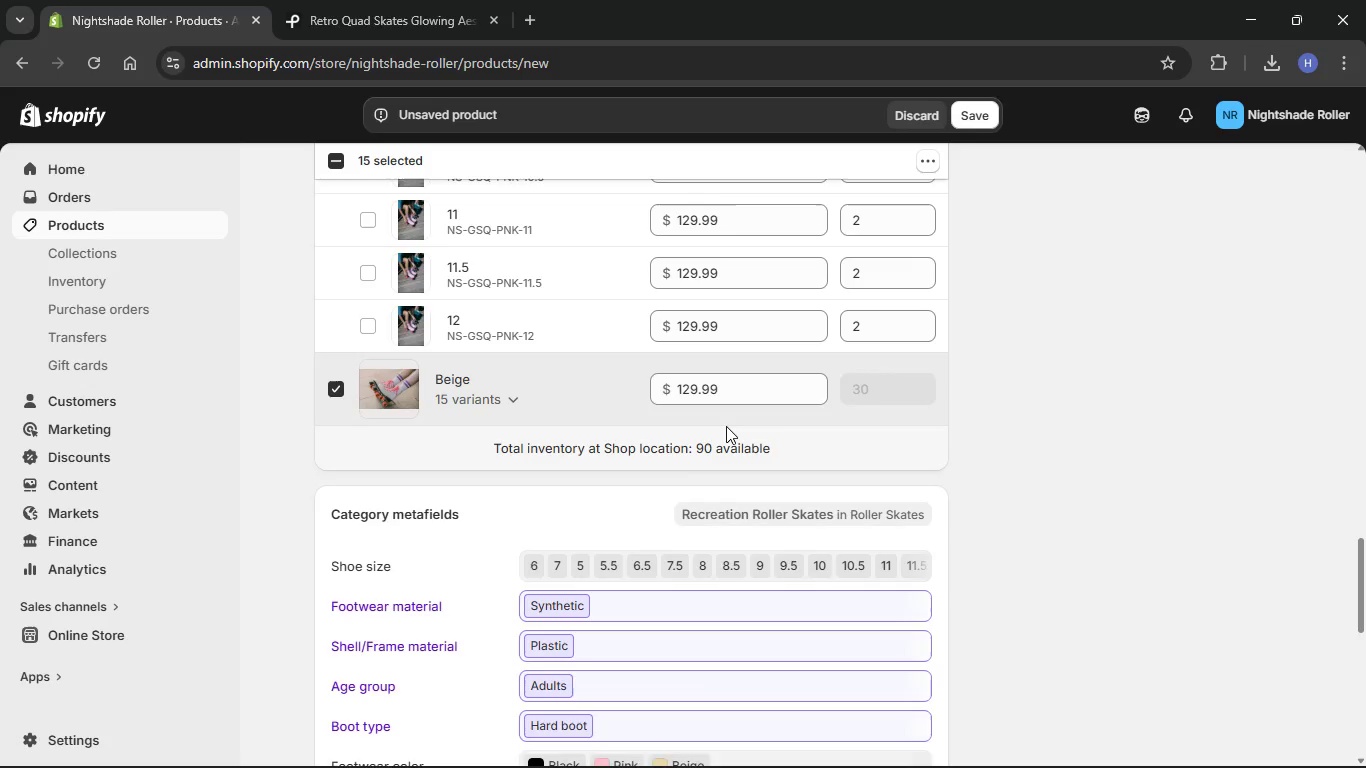 
scroll: coordinate [726, 426], scroll_direction: up, amount: 32.0
 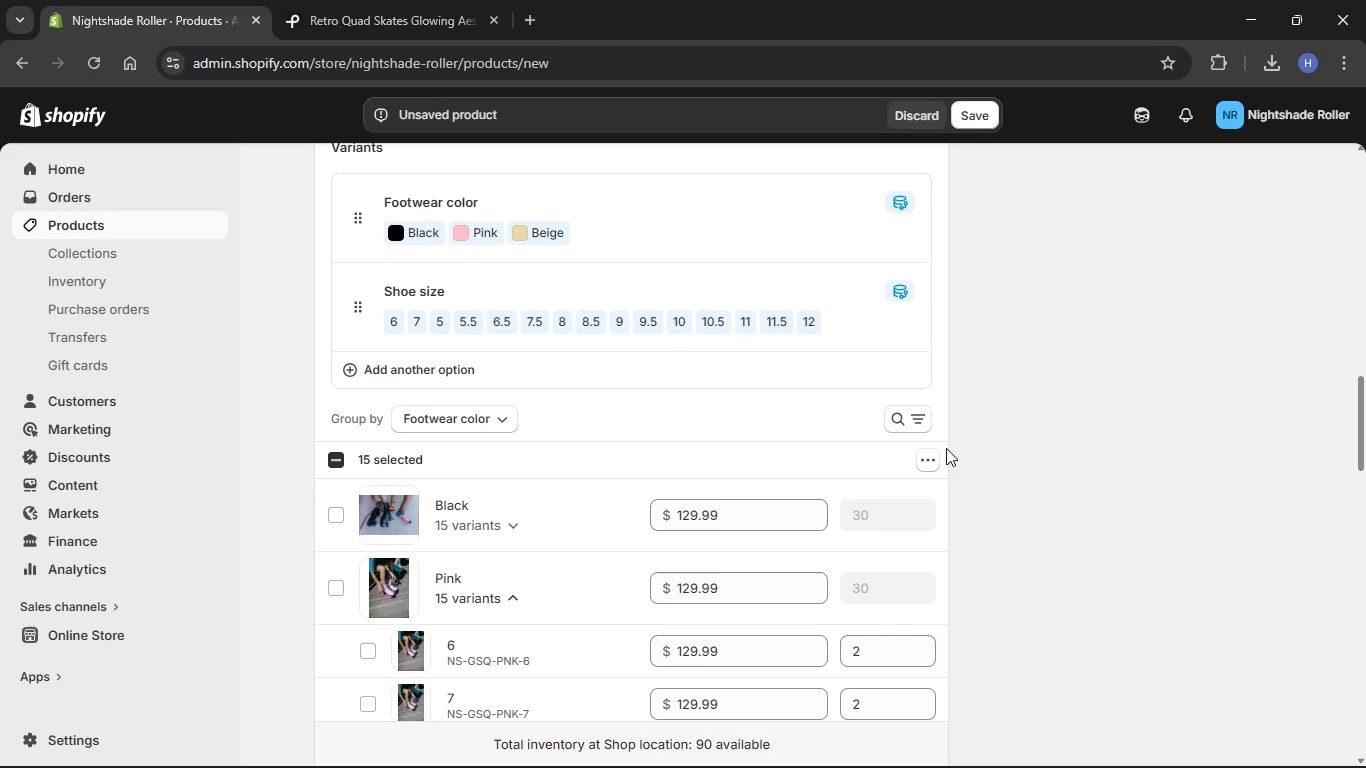 
left_click([933, 459])
 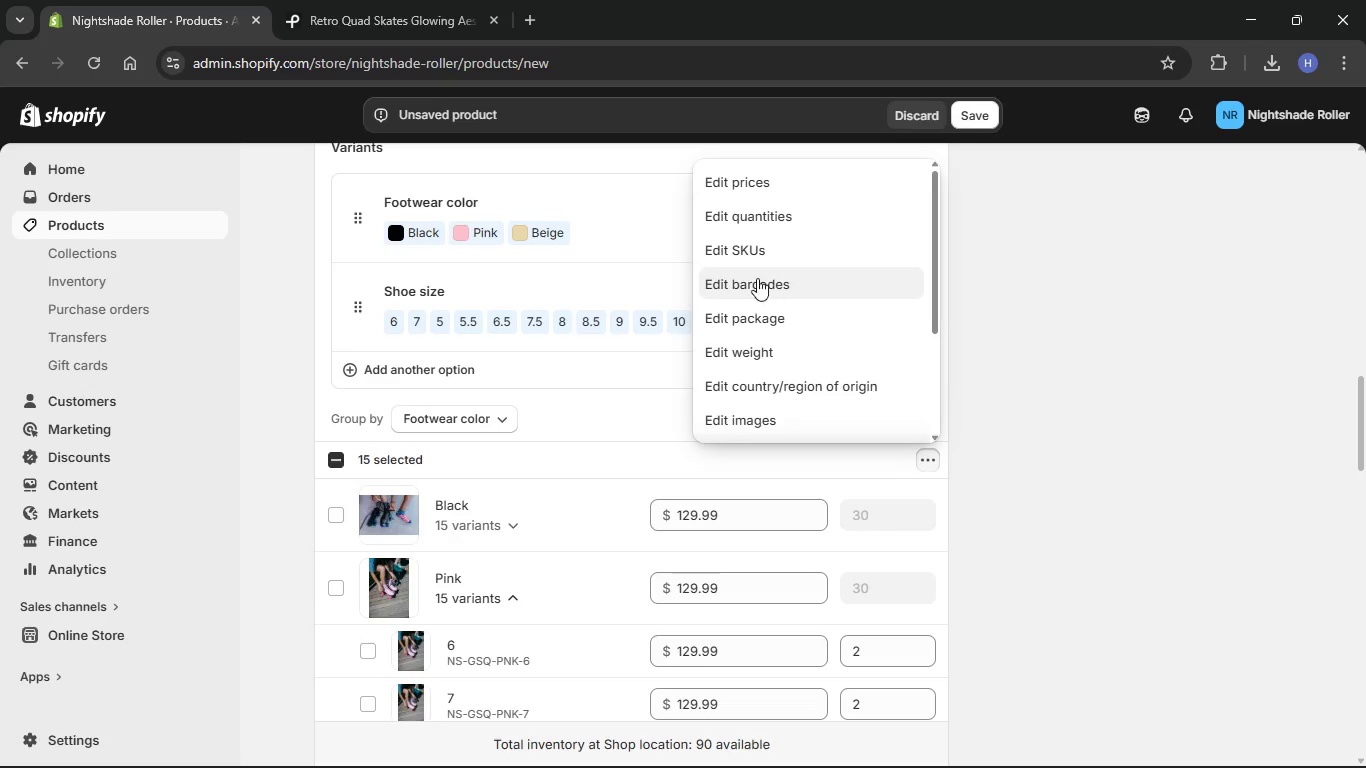 
left_click([757, 257])
 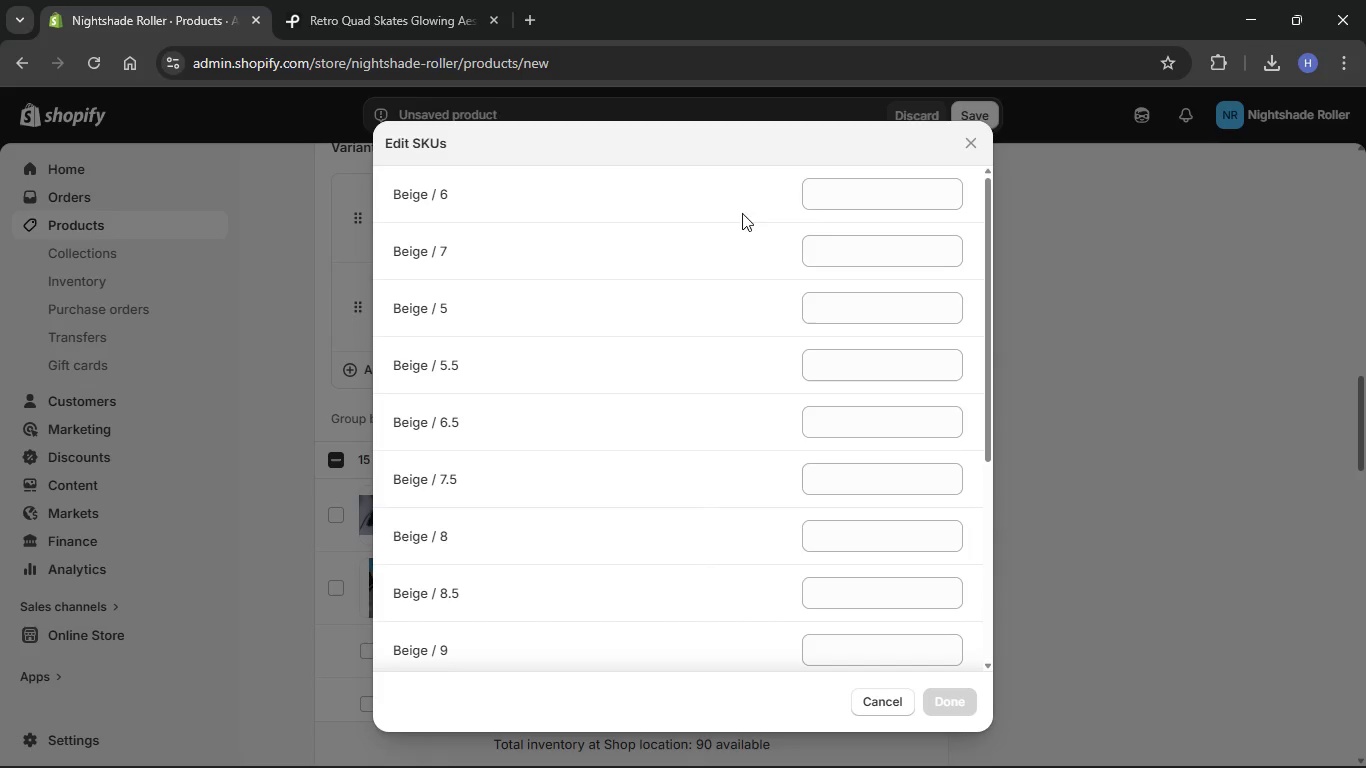 
left_click([859, 186])
 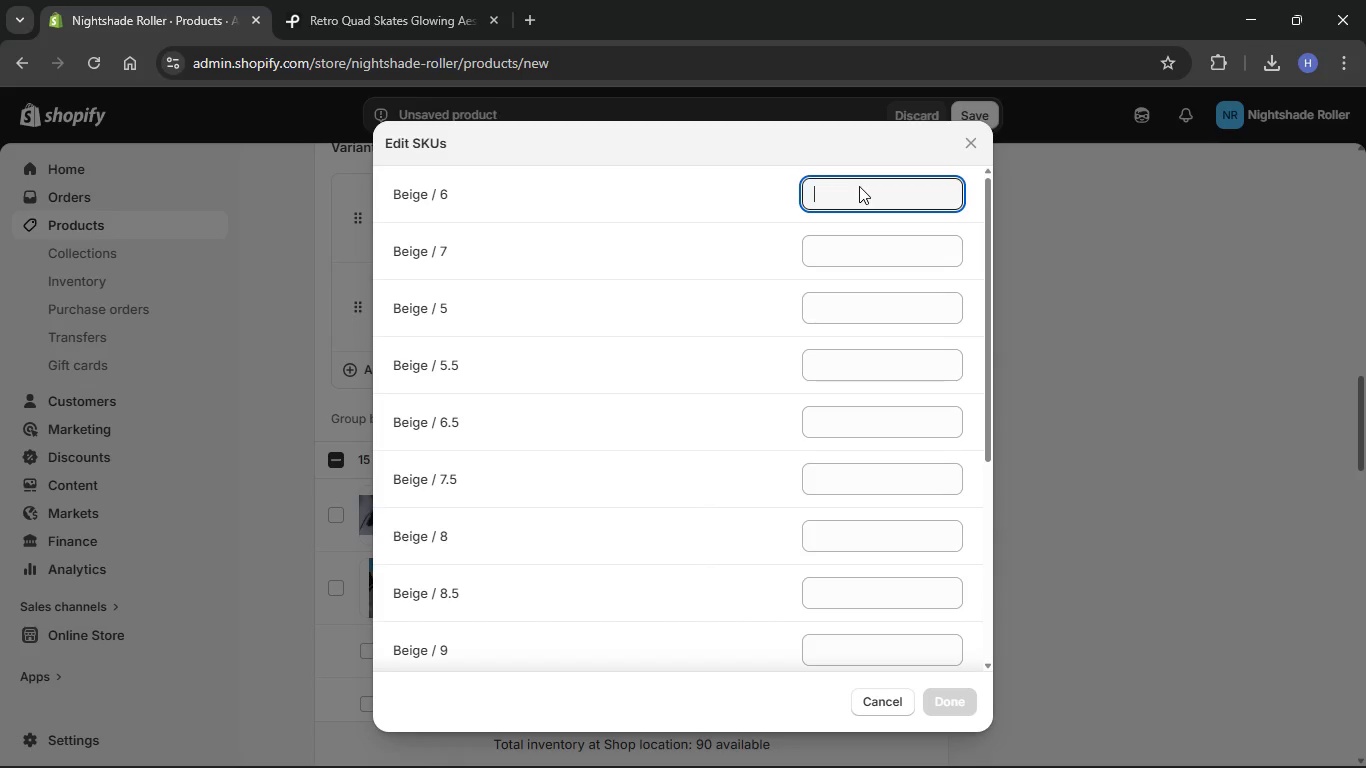 
key(Control+V)
 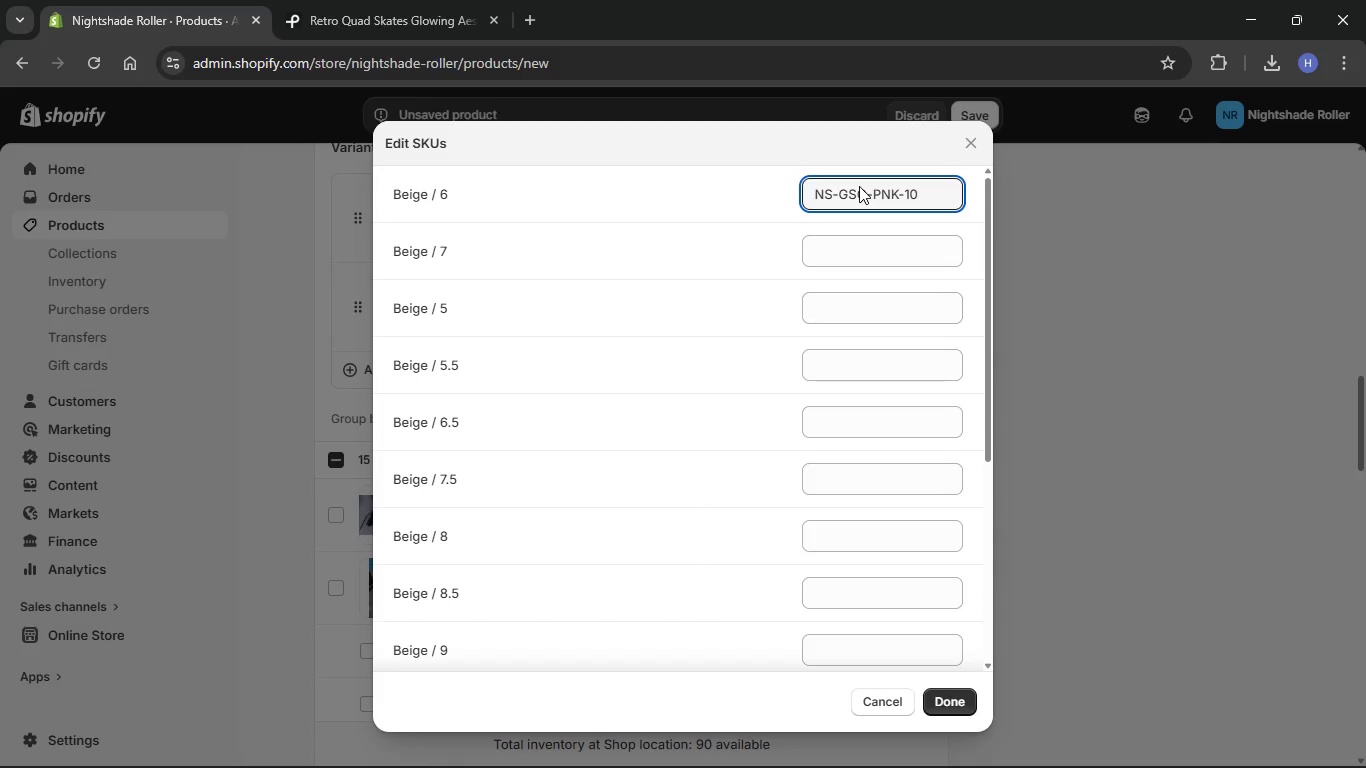 
key(Backspace)
key(Backspace)
key(Backspace)
key(Backspace)
key(Backspace)
key(Backspace)
type(BEI-6)
 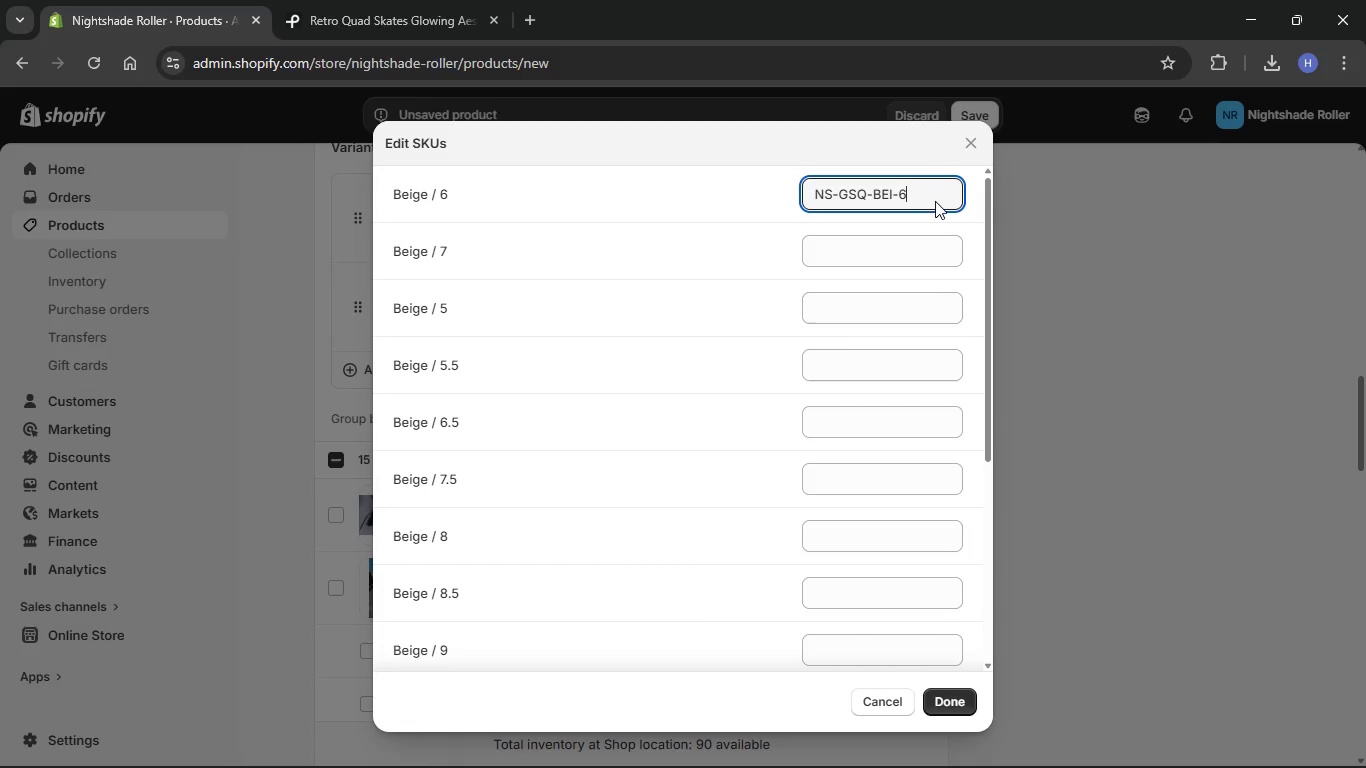 
left_click_drag(start_coordinate=[940, 204], to_coordinate=[873, 198])
 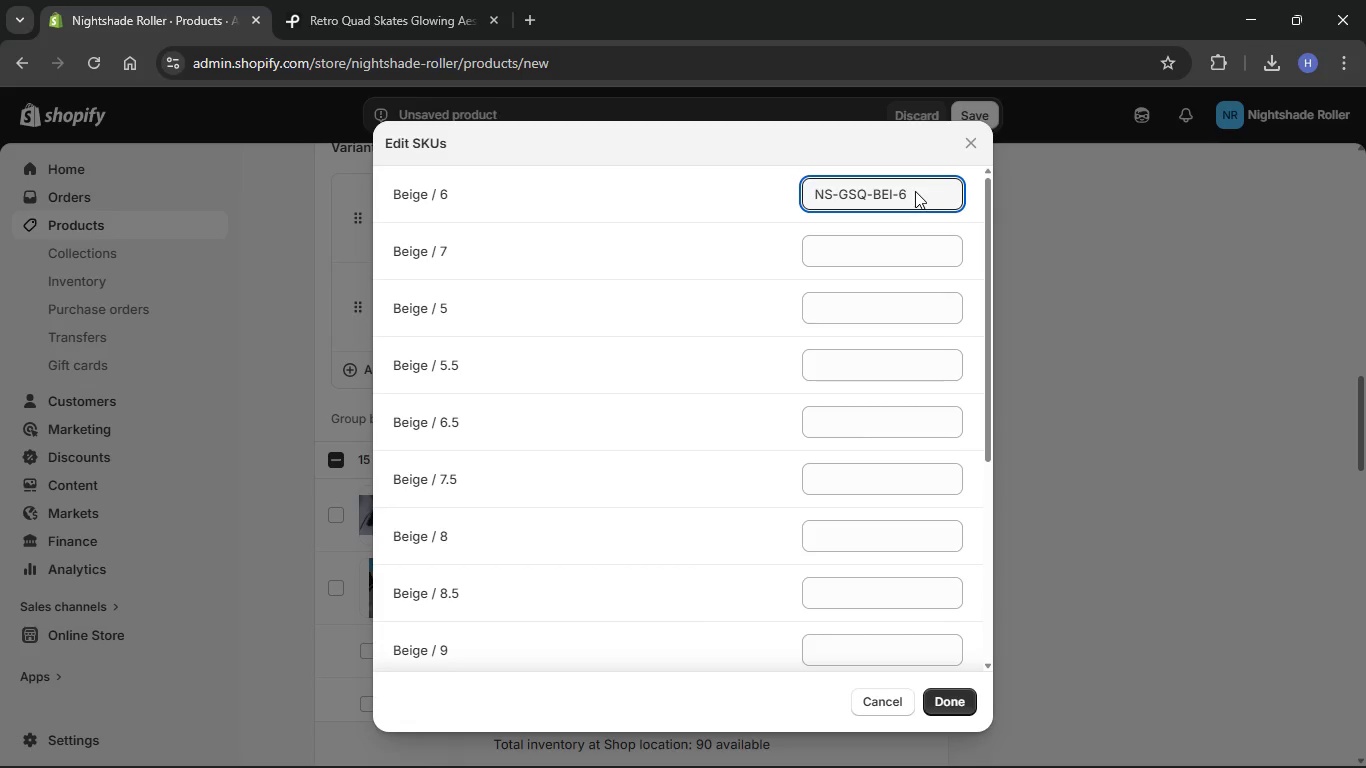 
left_click_drag(start_coordinate=[914, 191], to_coordinate=[807, 193])
 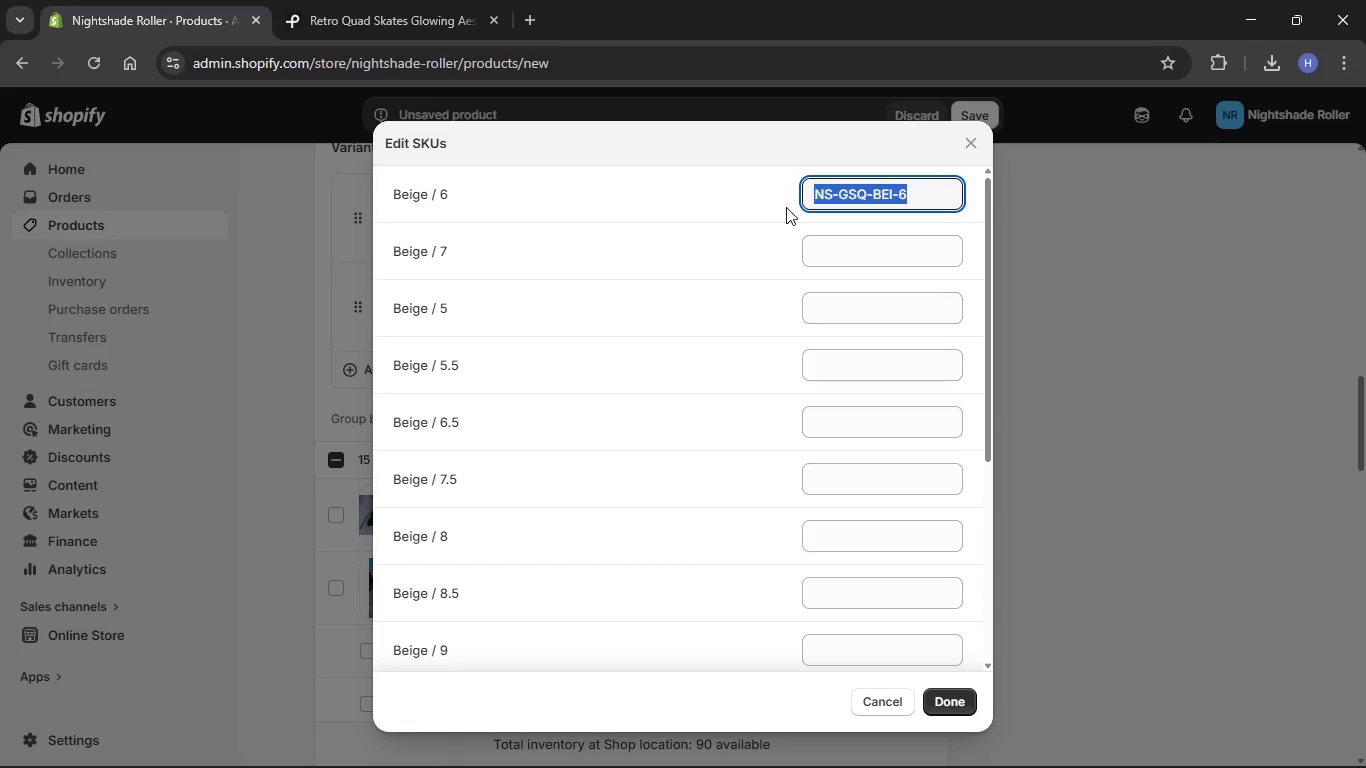 
key(Control+C)
 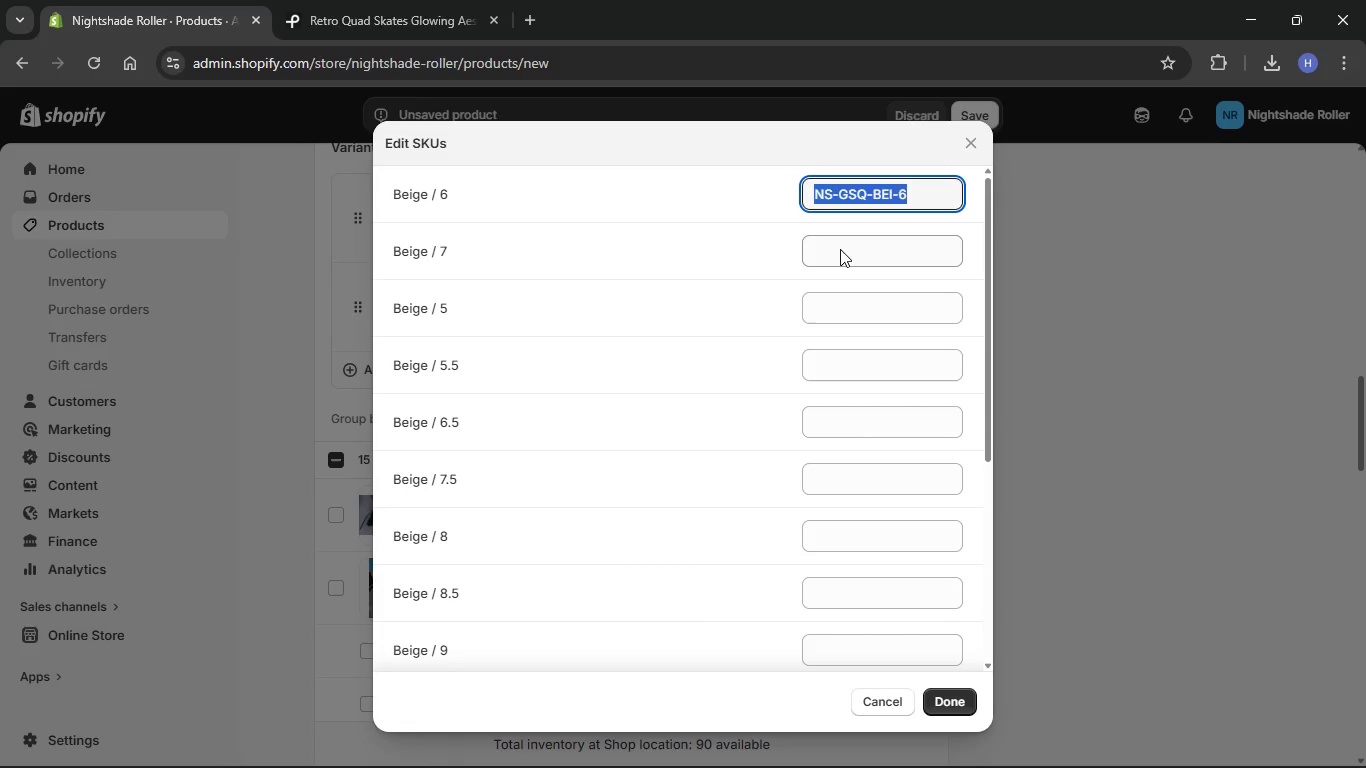 
key(Control+ControlLeft)
 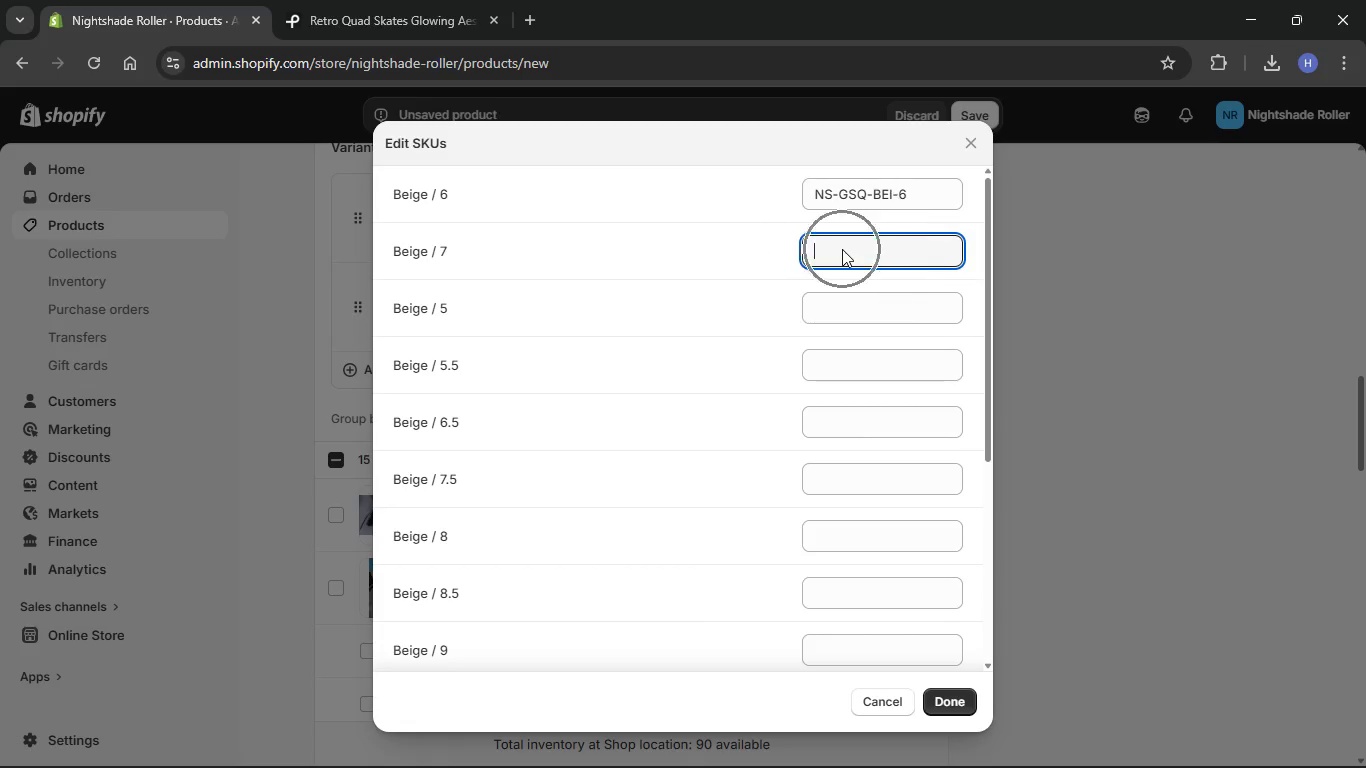 
key(Control+V)
 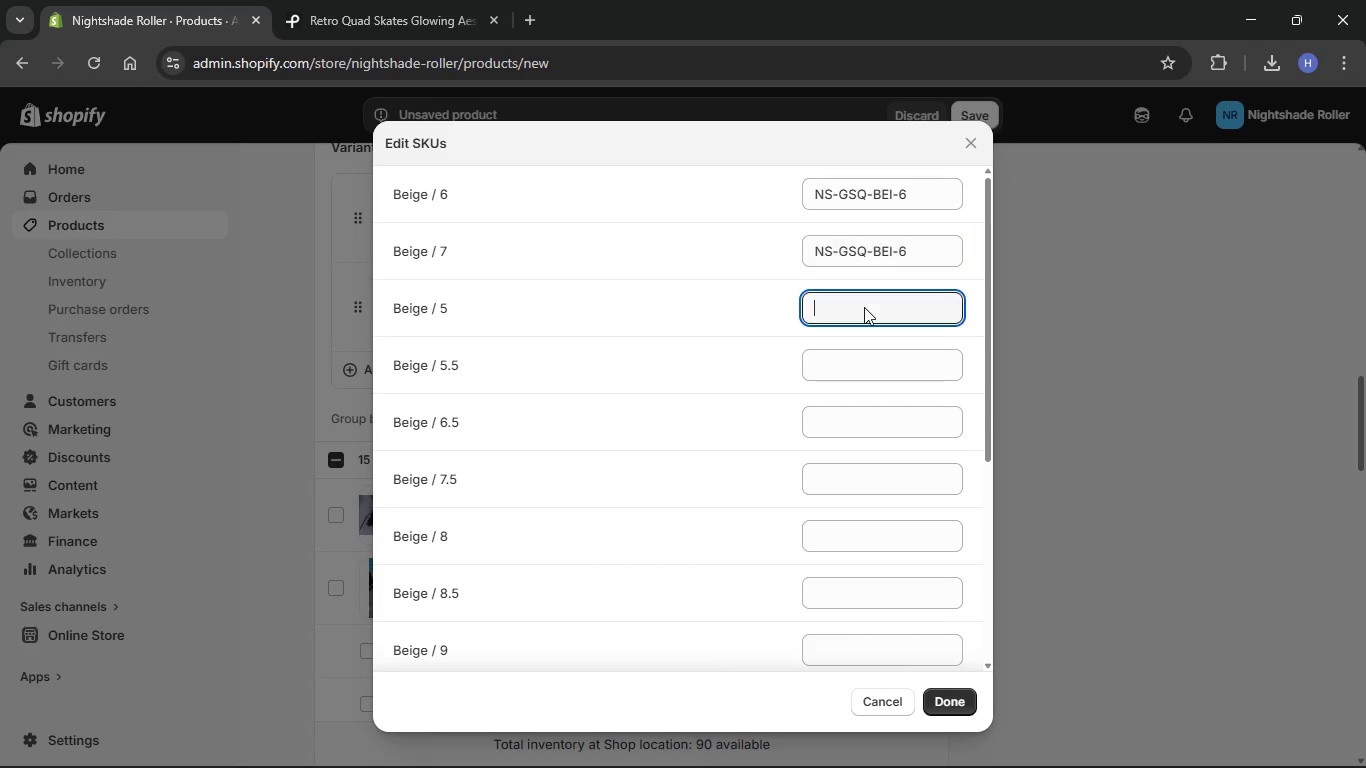 
key(Control+V)
 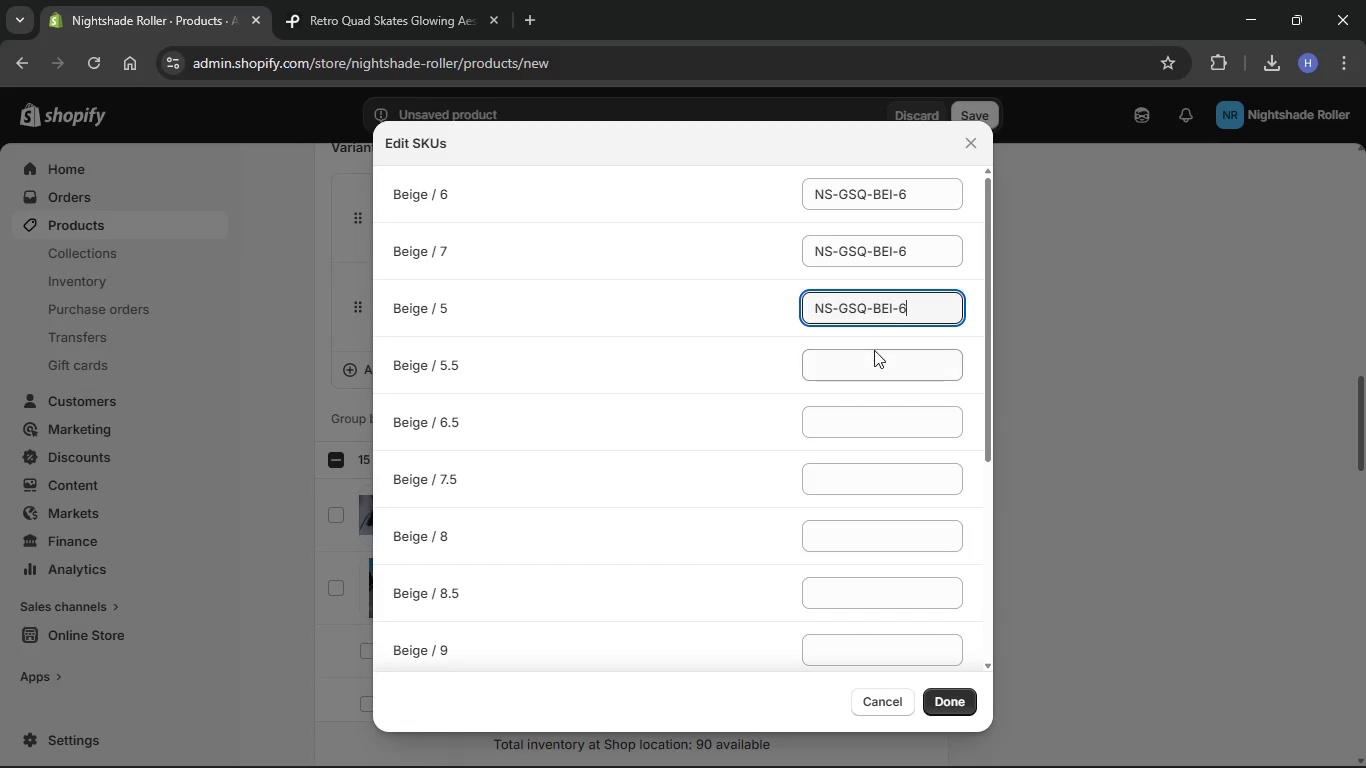 
left_click([873, 356])
 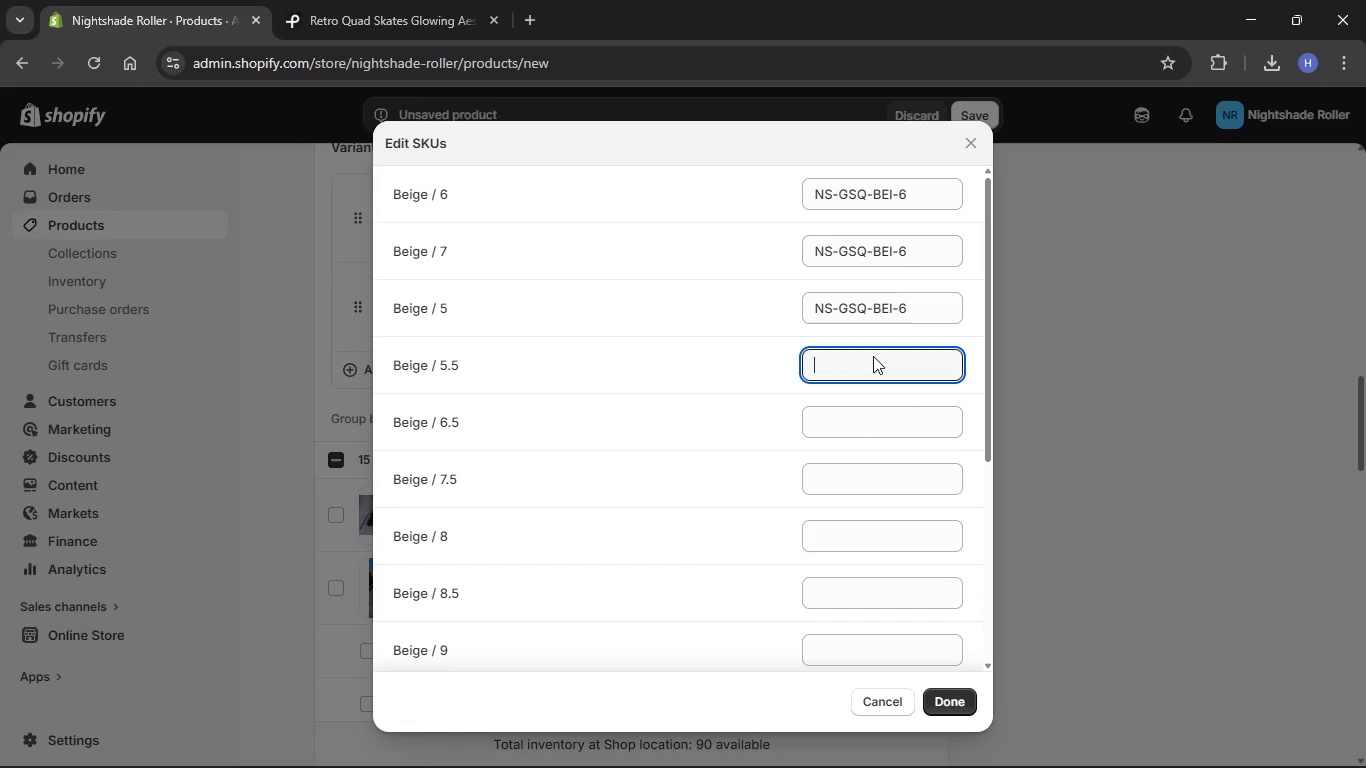 
key(Control+V)
 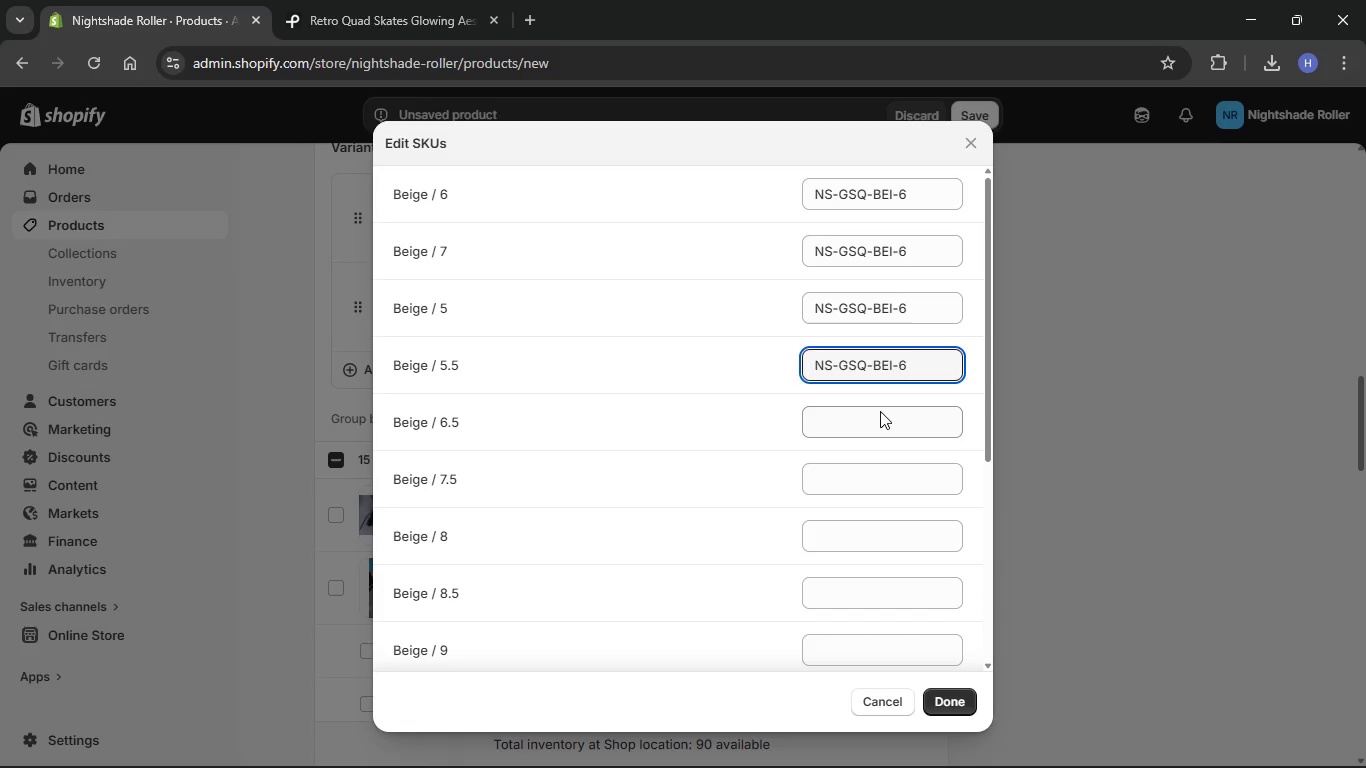 
left_click([880, 411])
 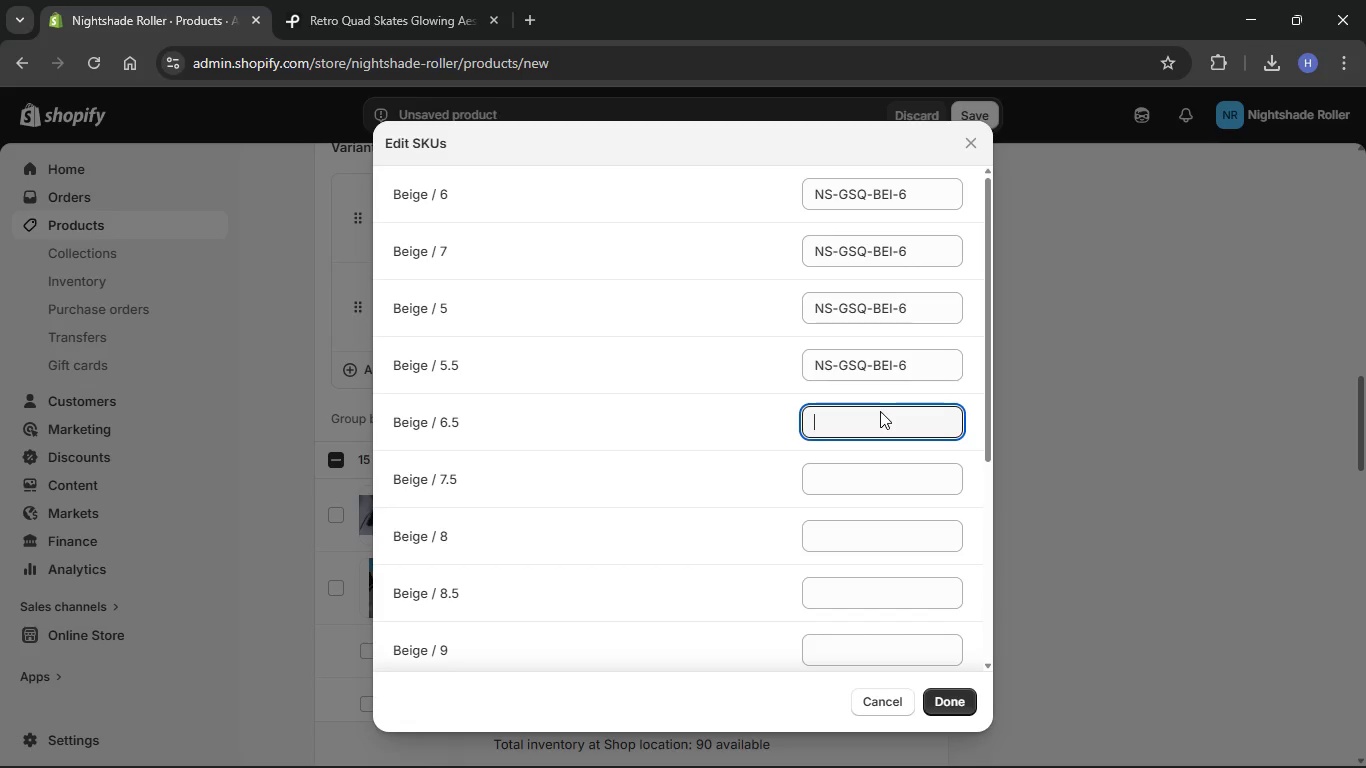 
key(Control+V)
 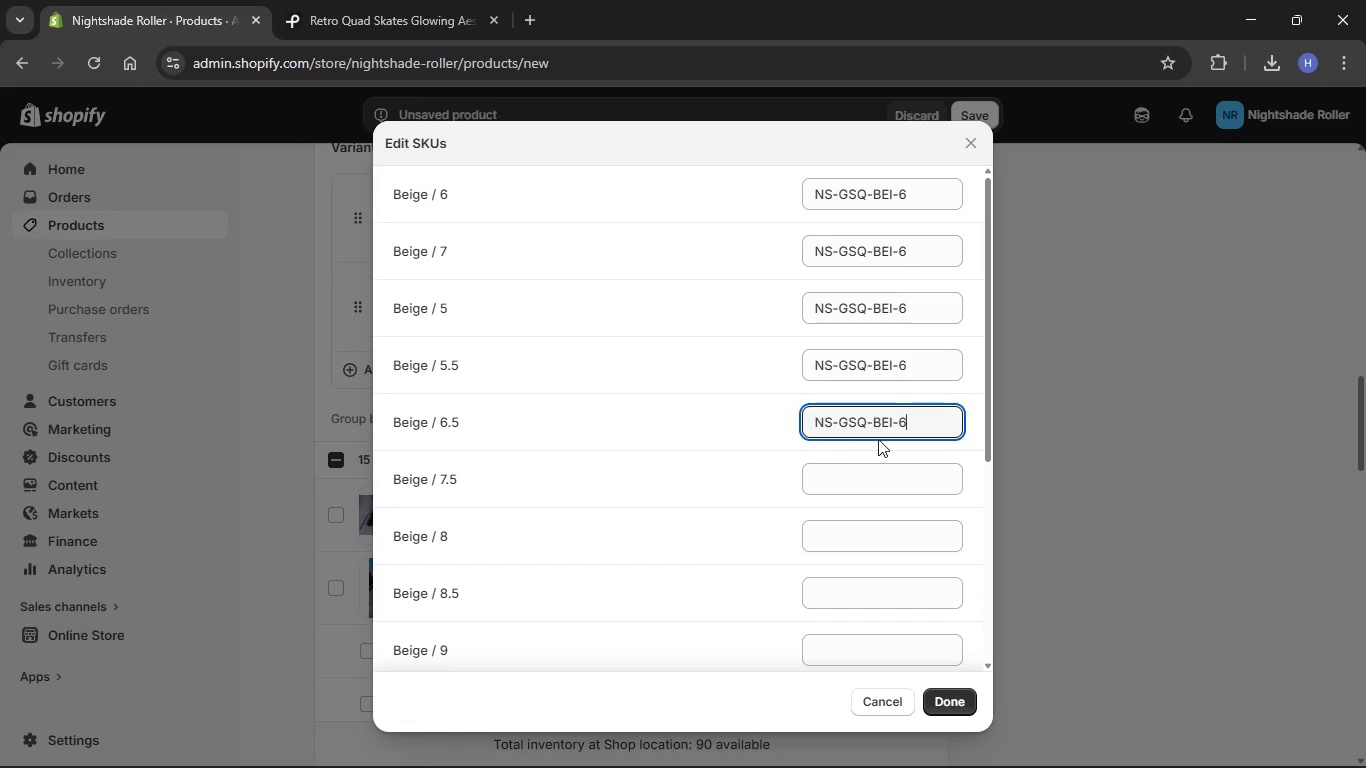 
key(Control+ControlLeft)
 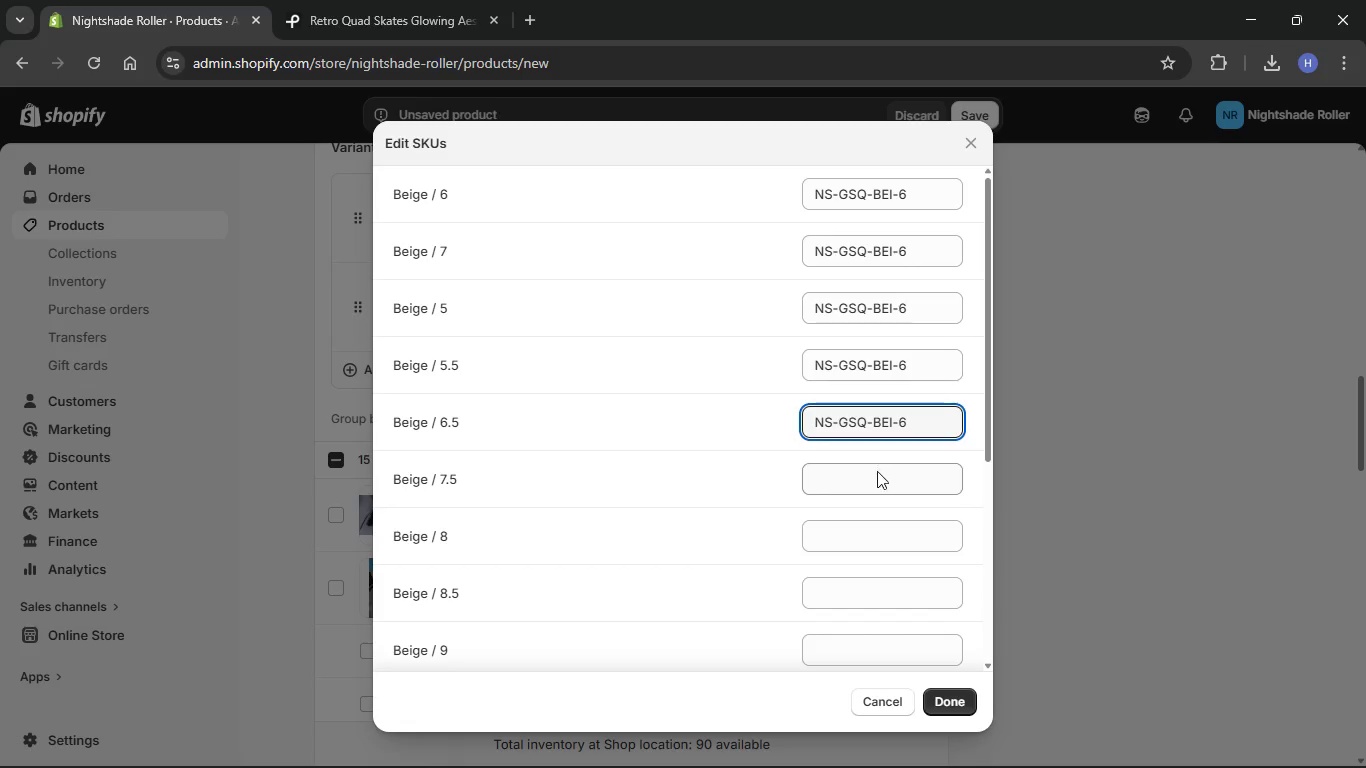 
left_click([877, 472])
 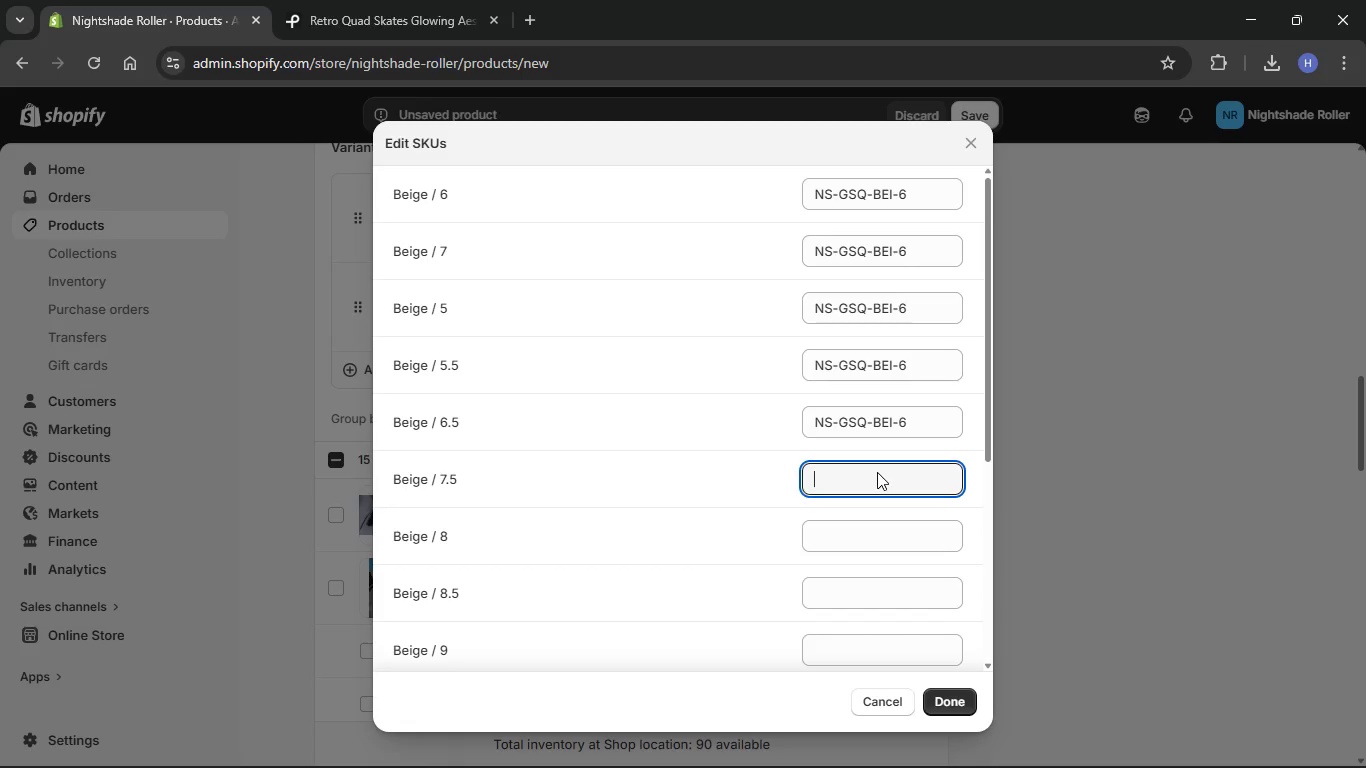 
key(Control+V)
 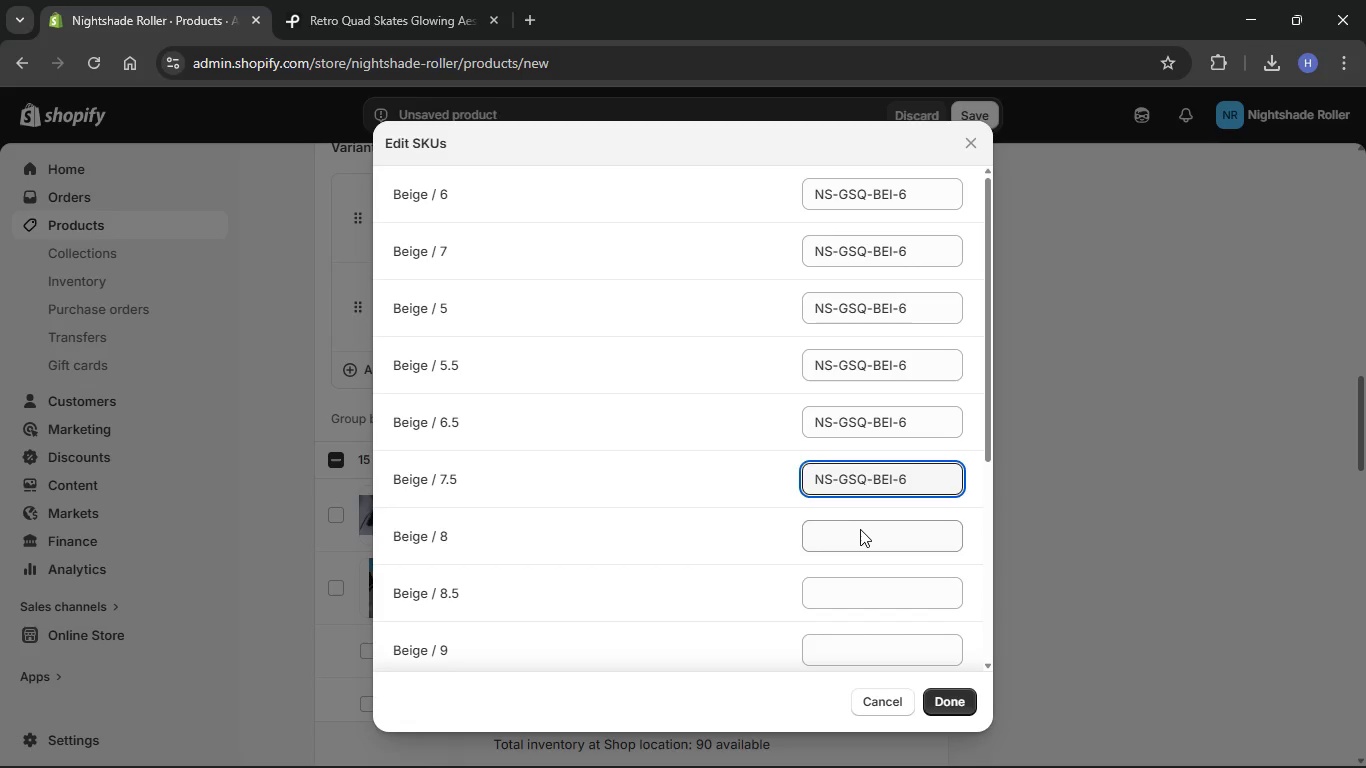 
left_click([860, 532])
 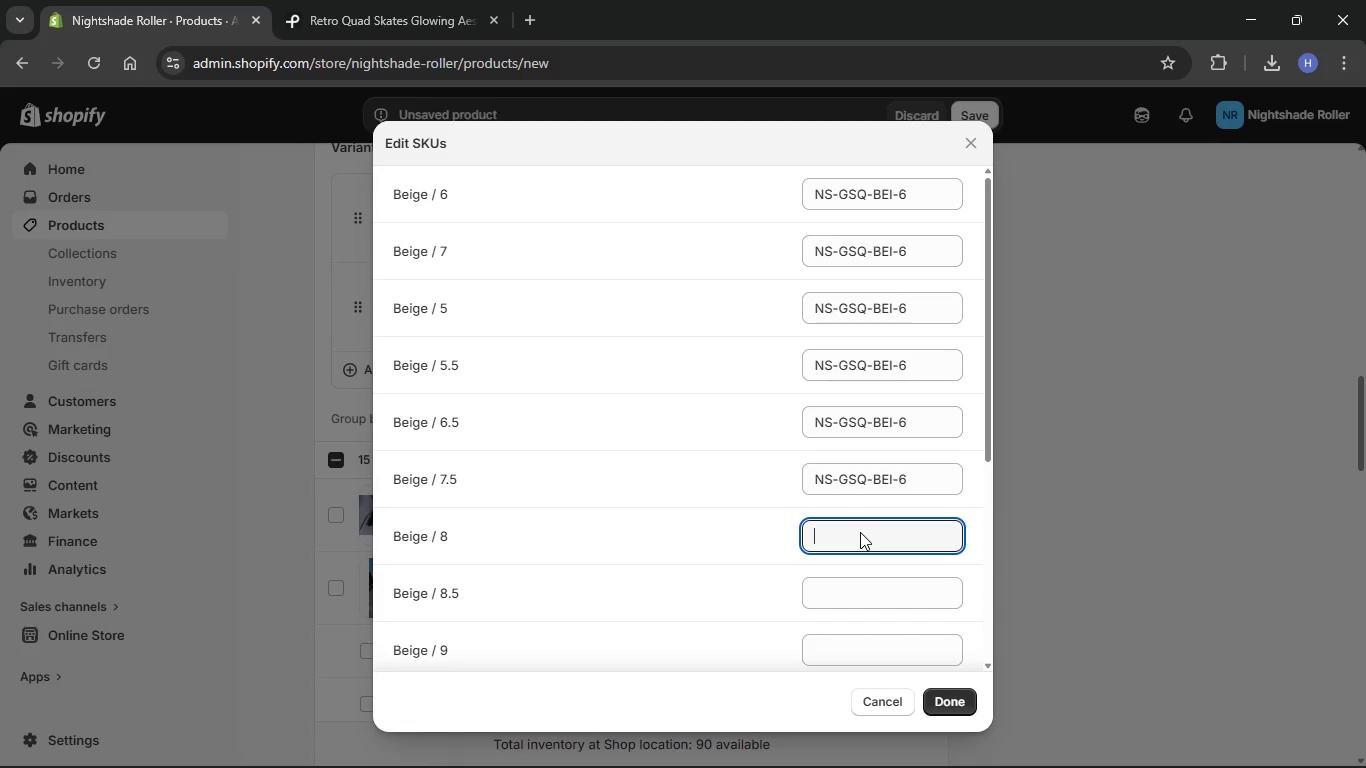 
hold_key(key=ControlLeft, duration=0.36)
 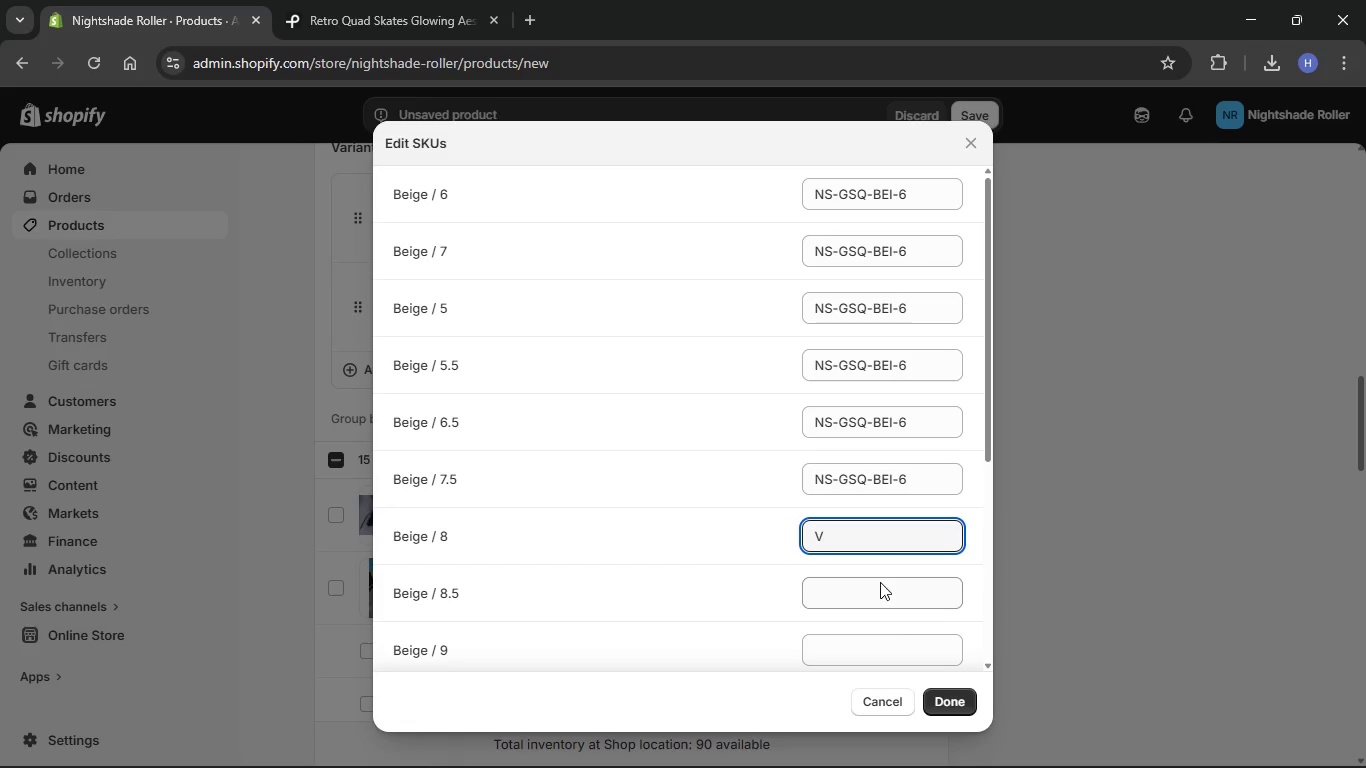 
key(V)
 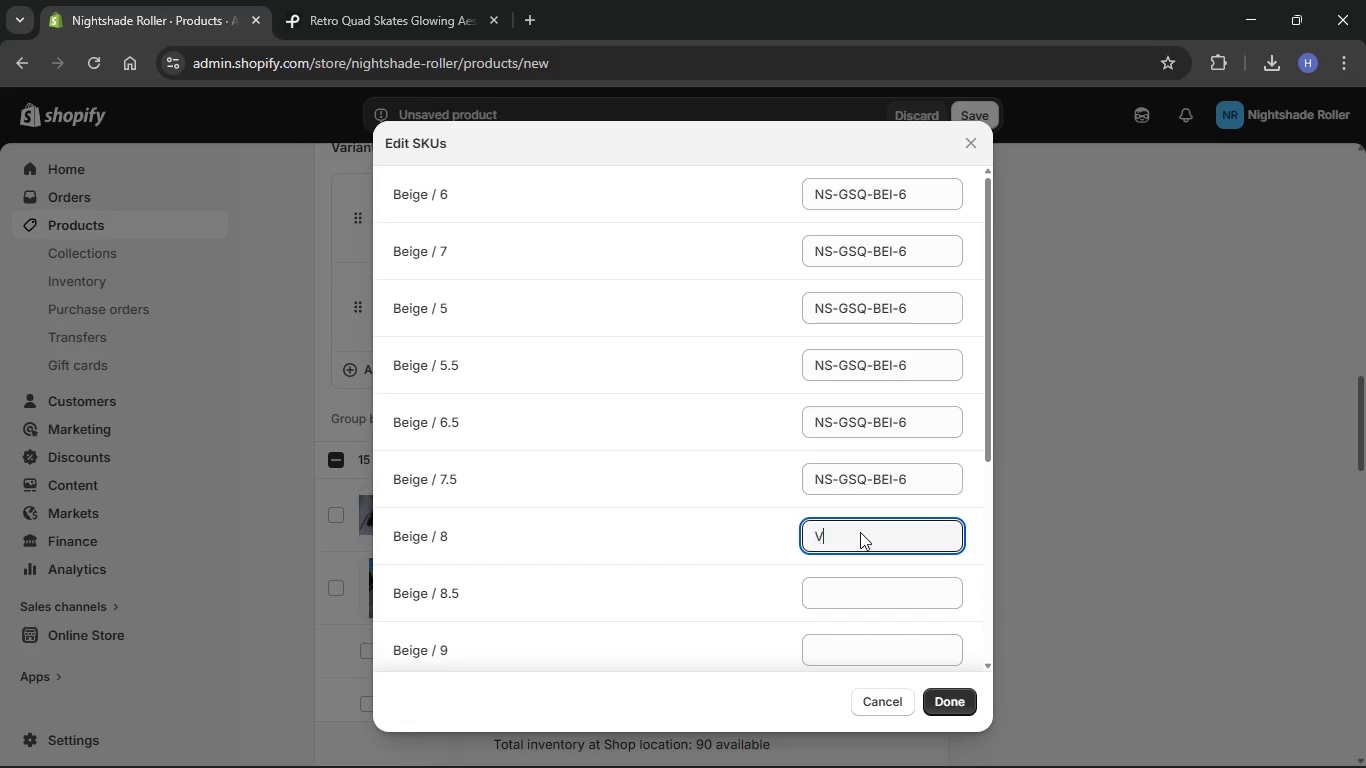 
key(Control+ControlLeft)
 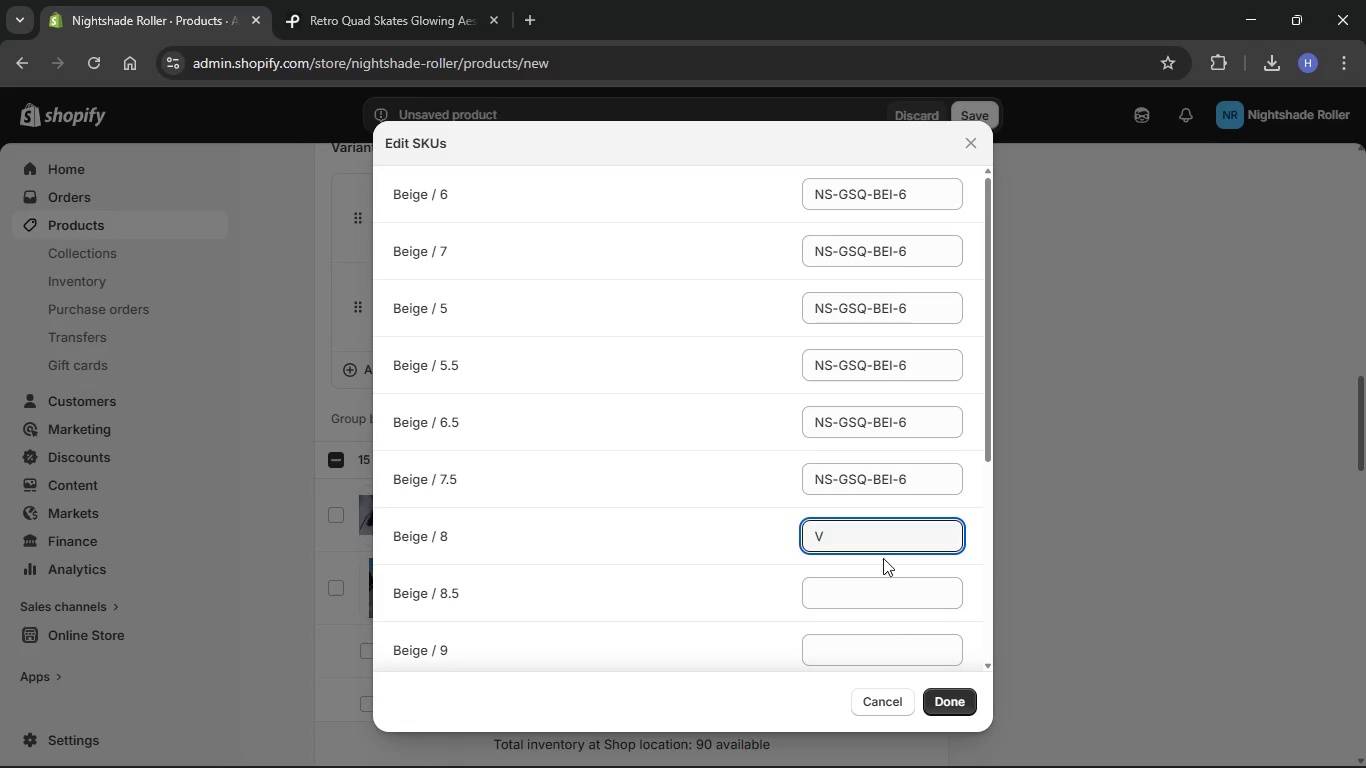 
key(Backspace)
 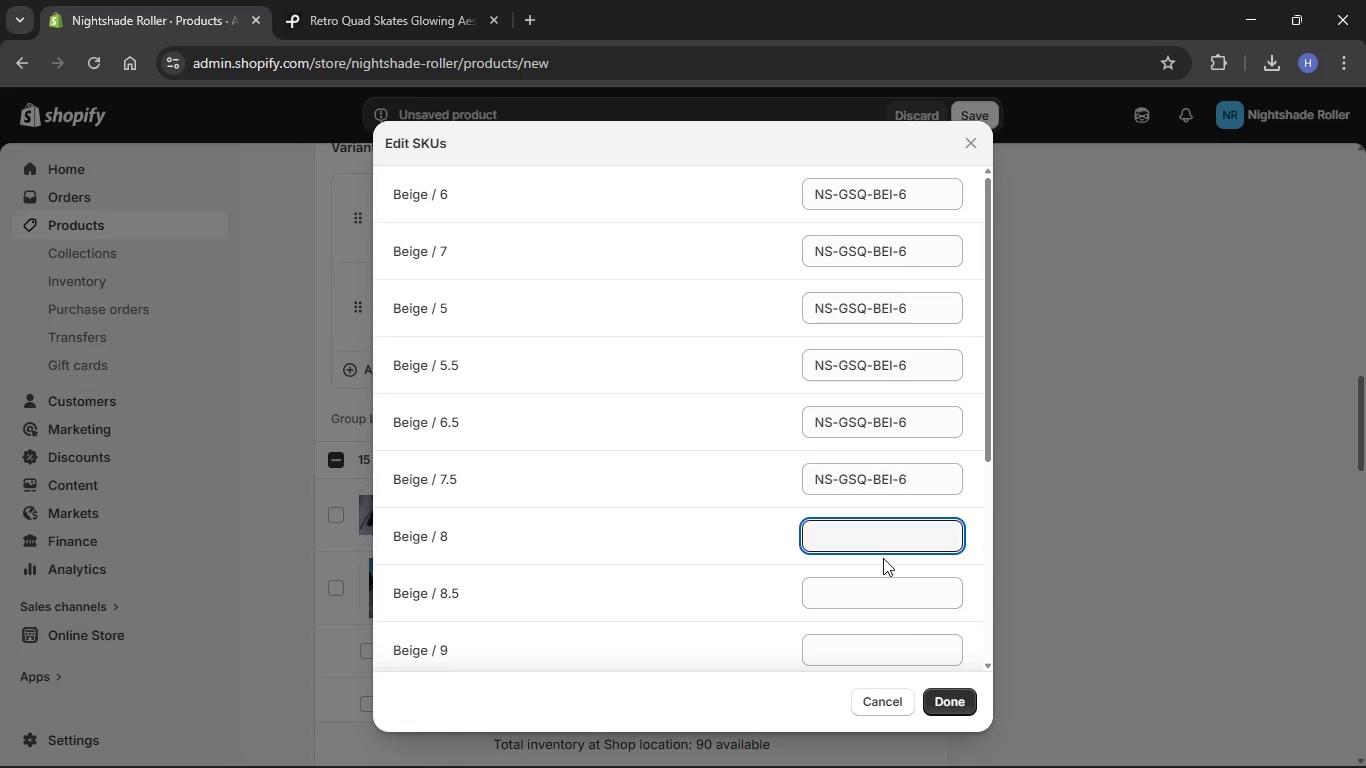 
key(Control+V)
 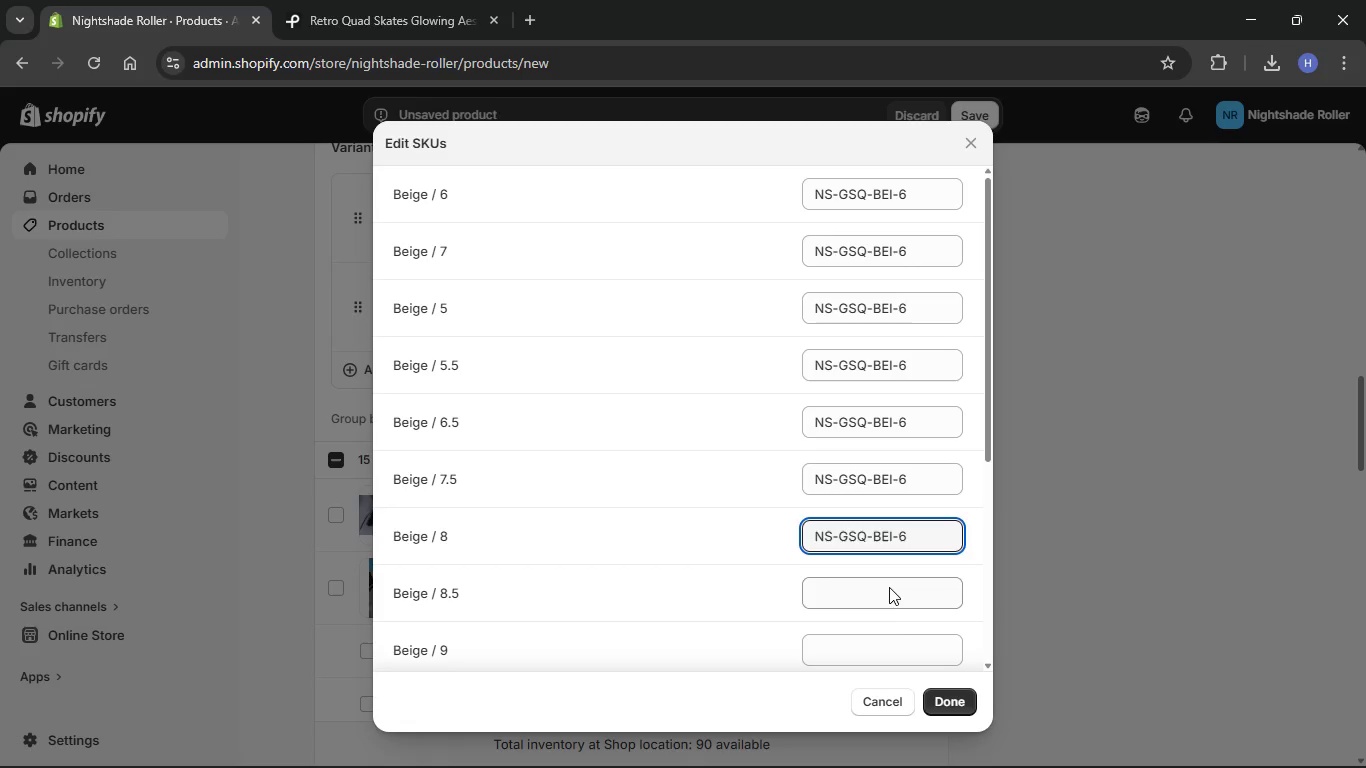 
left_click([889, 592])
 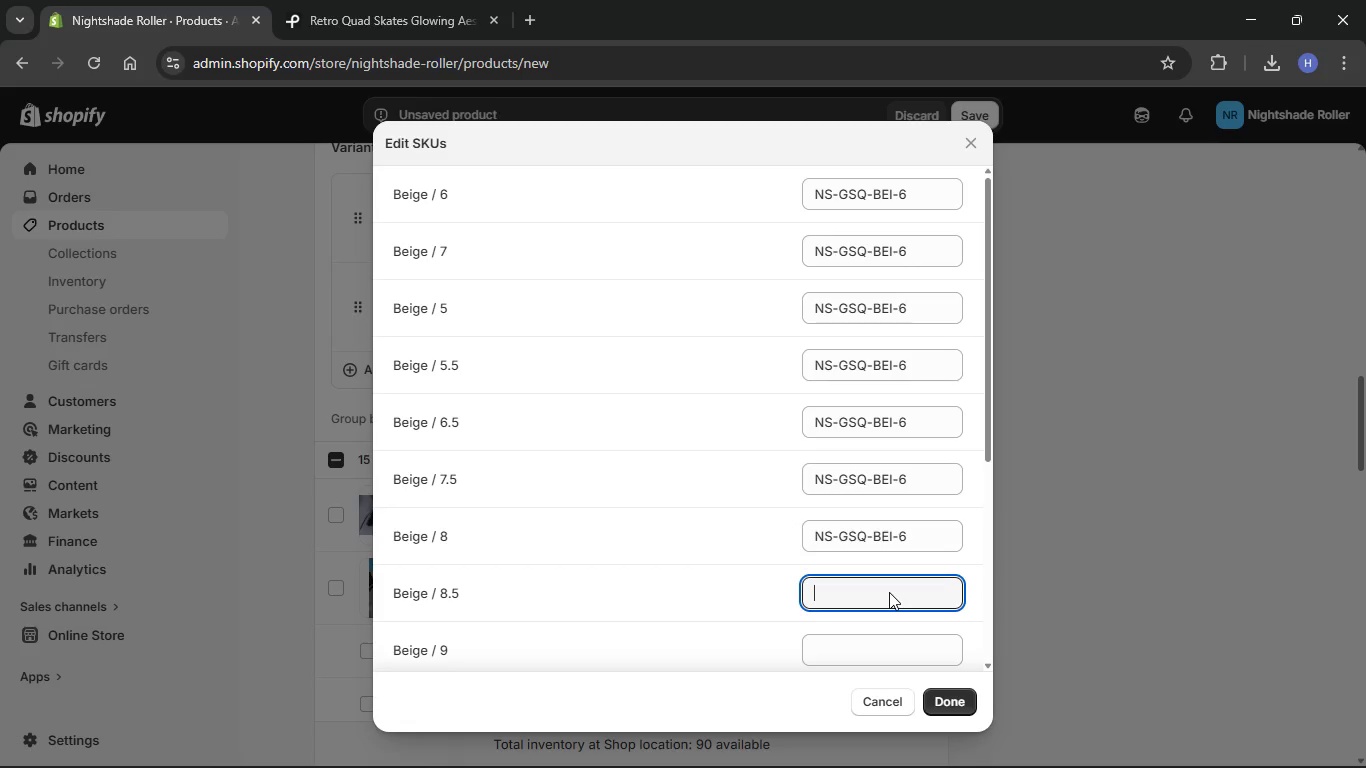 
key(Control+V)
 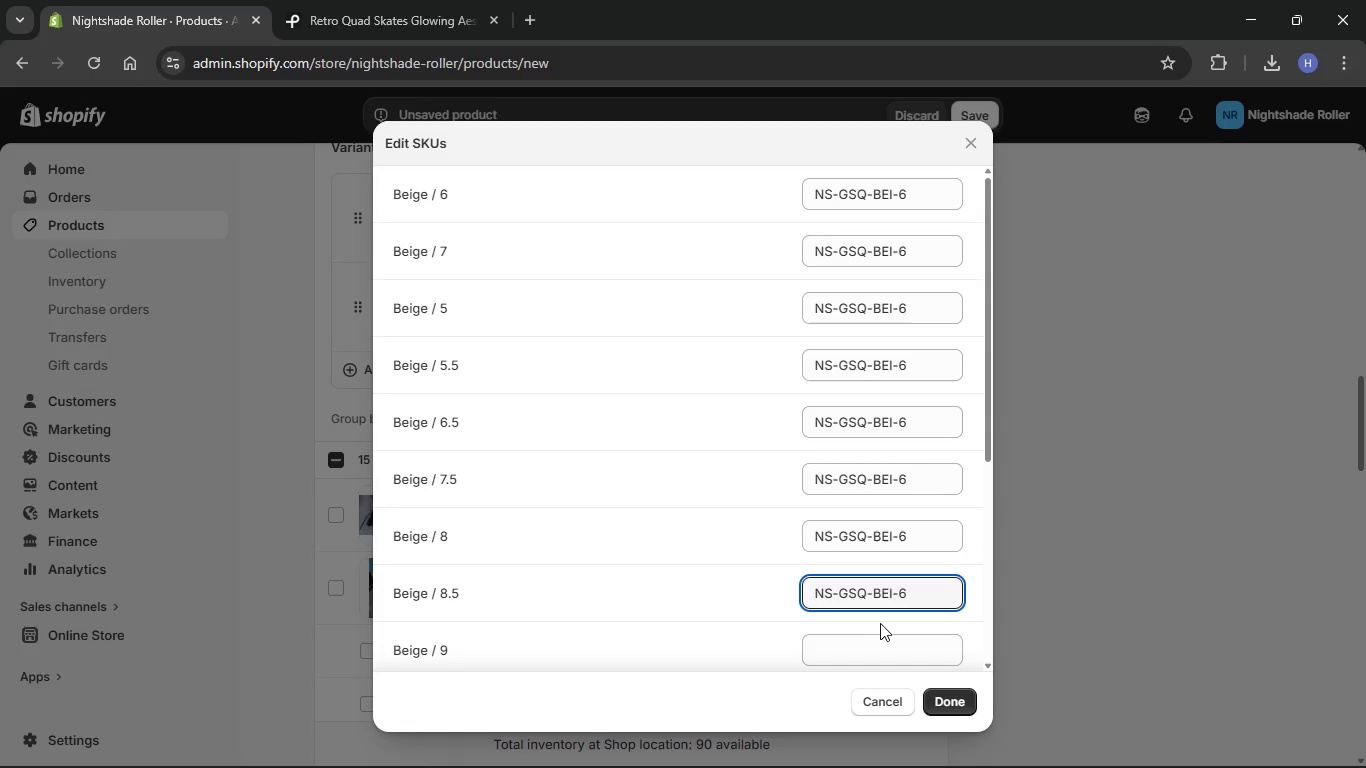 
scroll: coordinate [881, 620], scroll_direction: down, amount: 17.0
 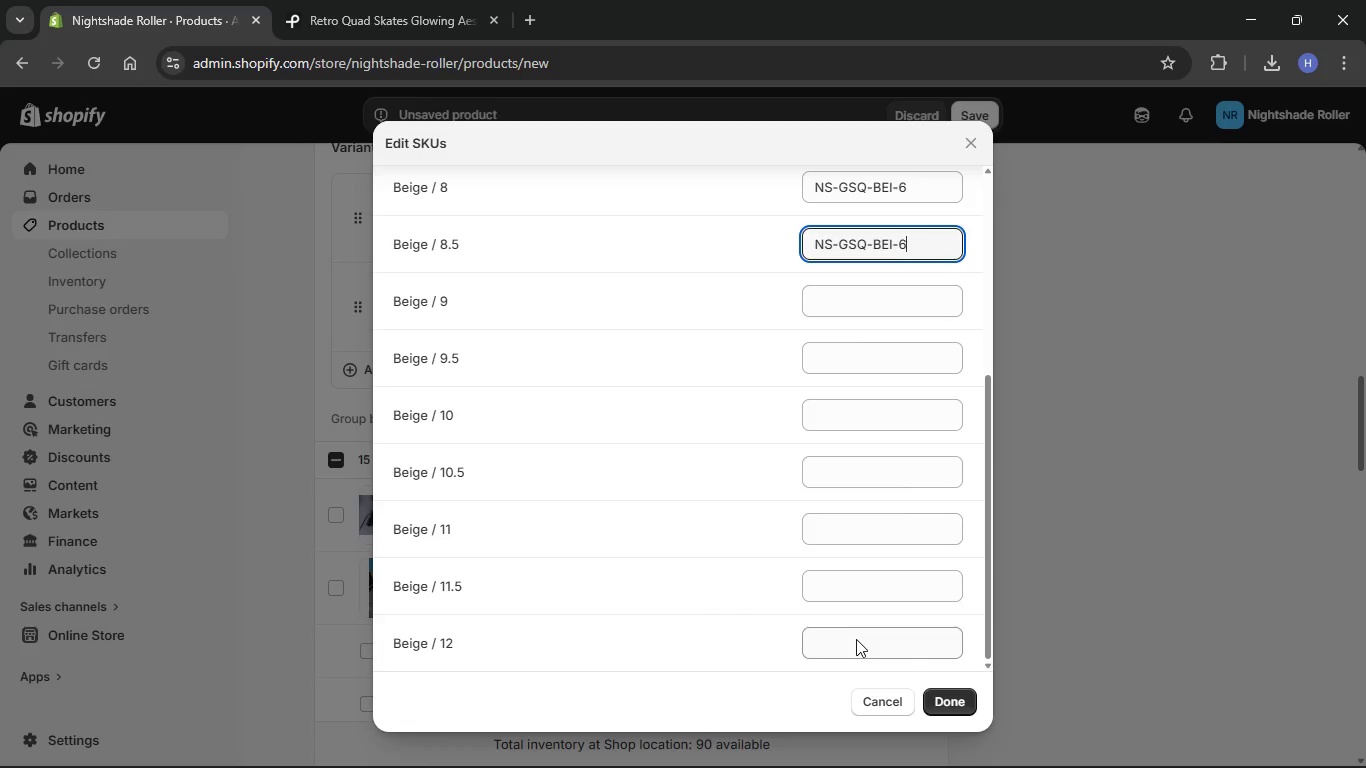 
left_click([856, 639])
 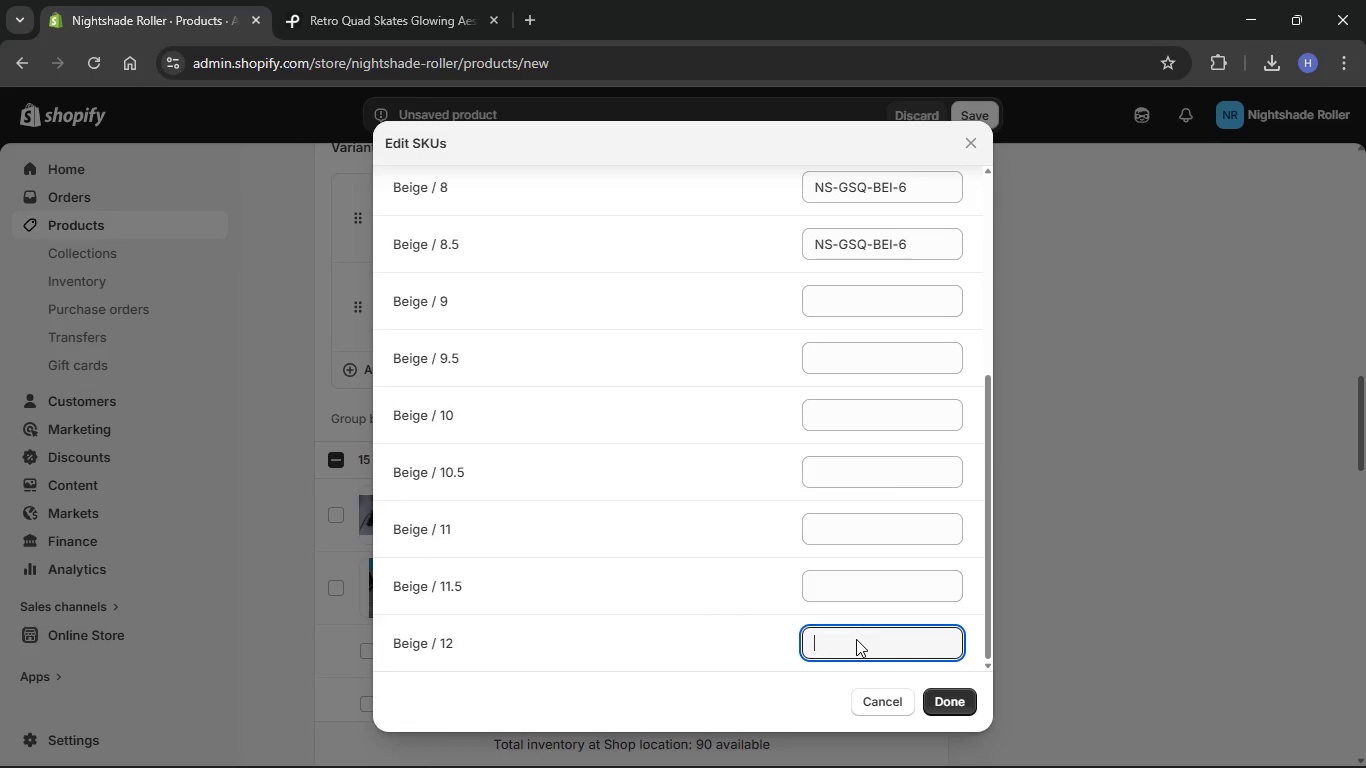 
key(Control+V)
 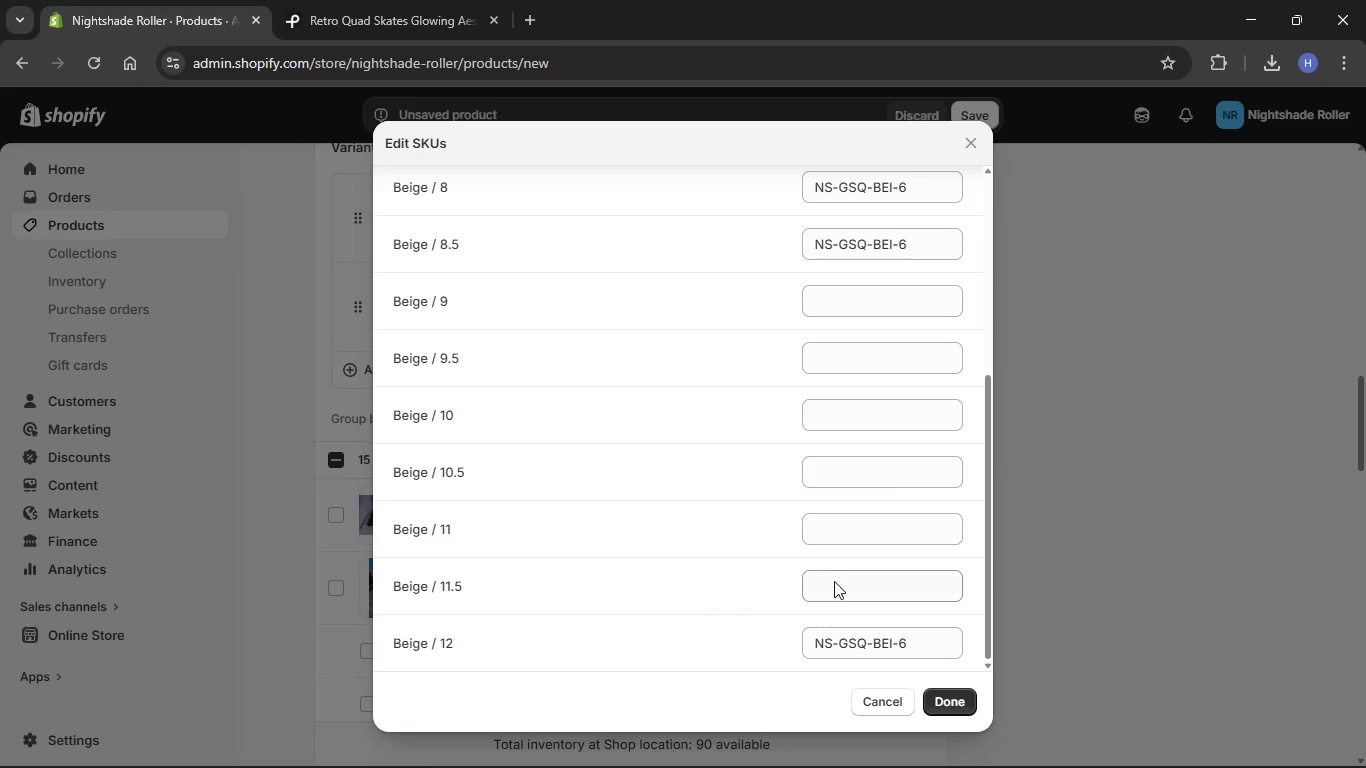 
double_click([833, 586])
 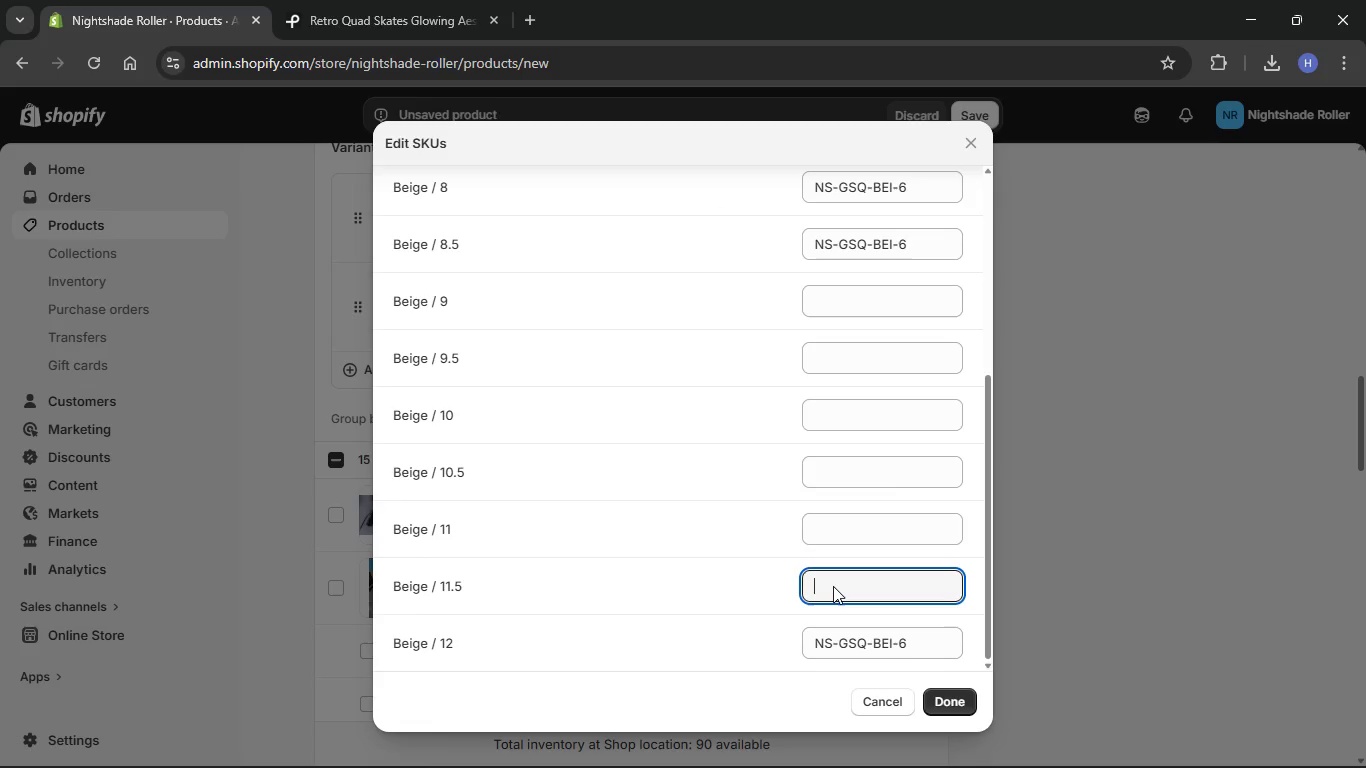 
key(Control+V)
 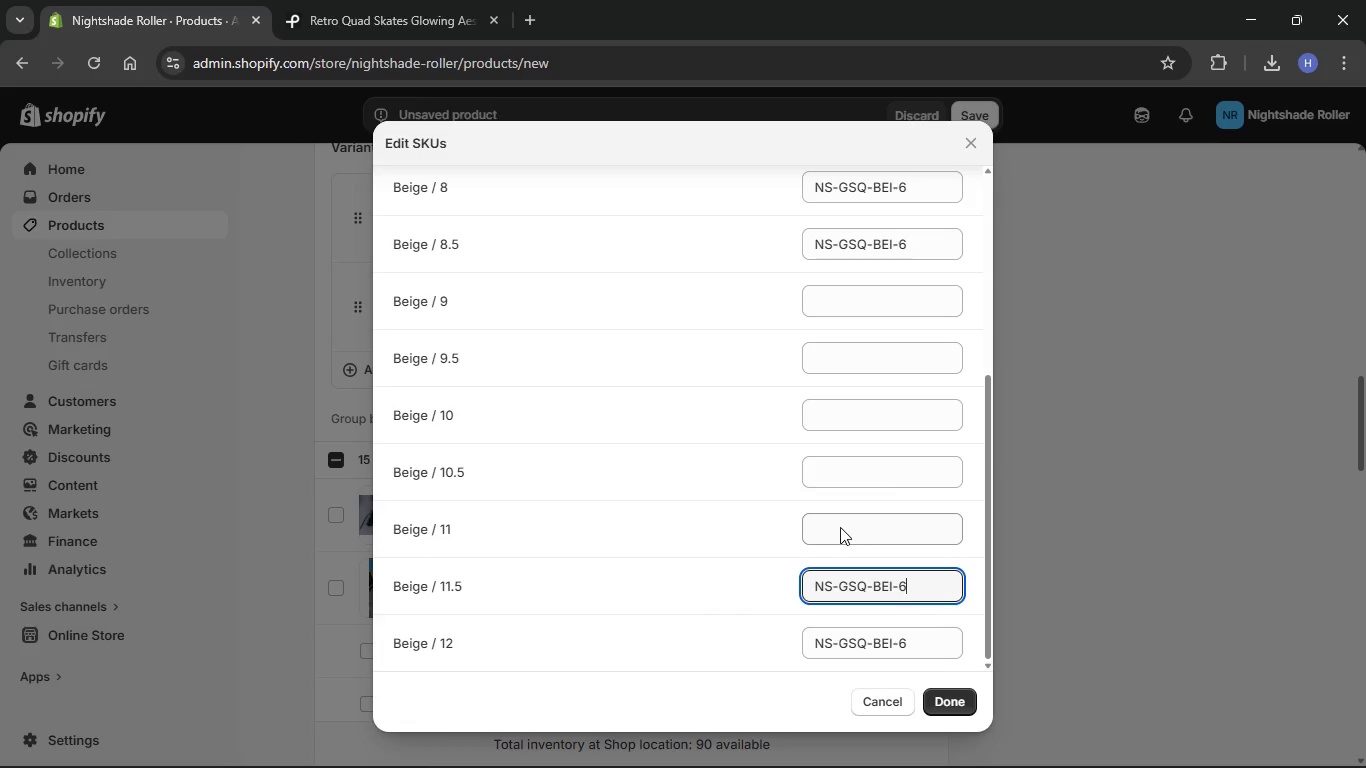 
left_click([840, 527])
 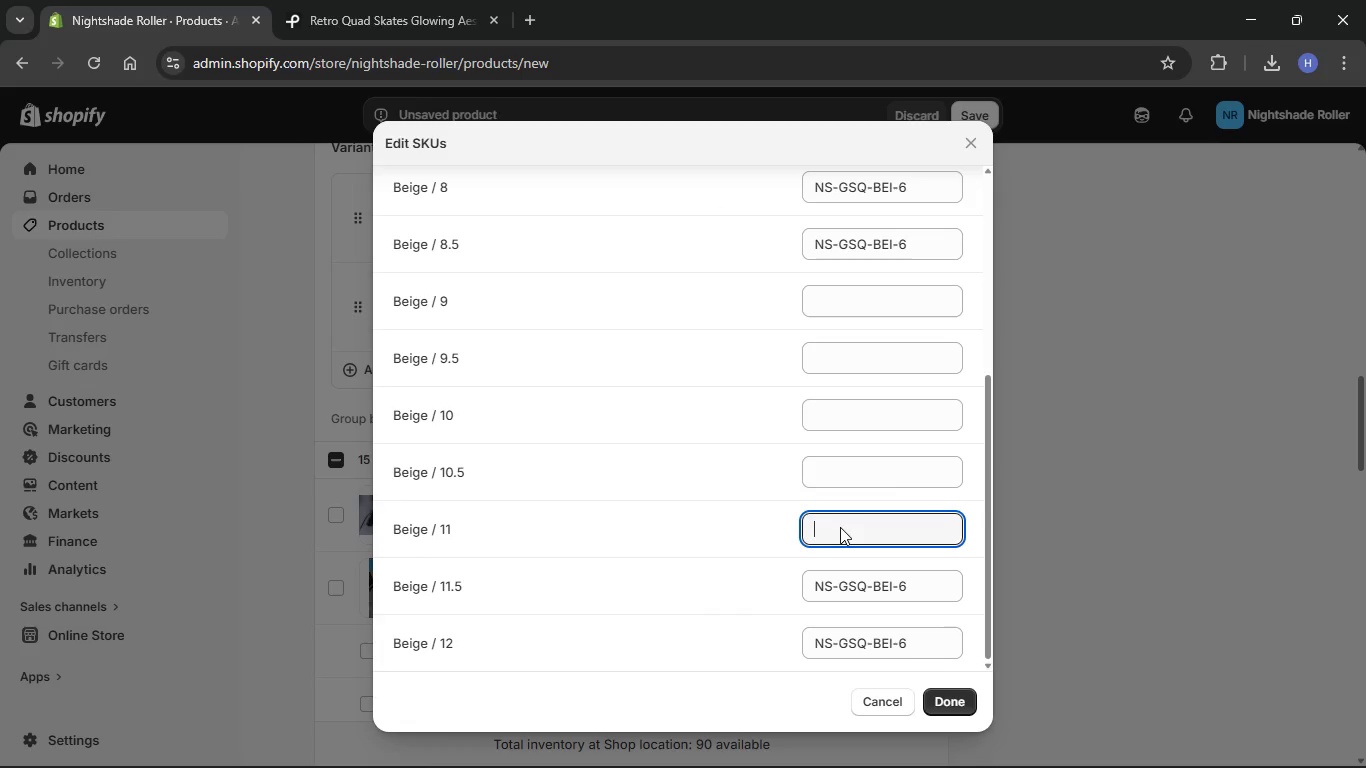 
key(Control+V)
 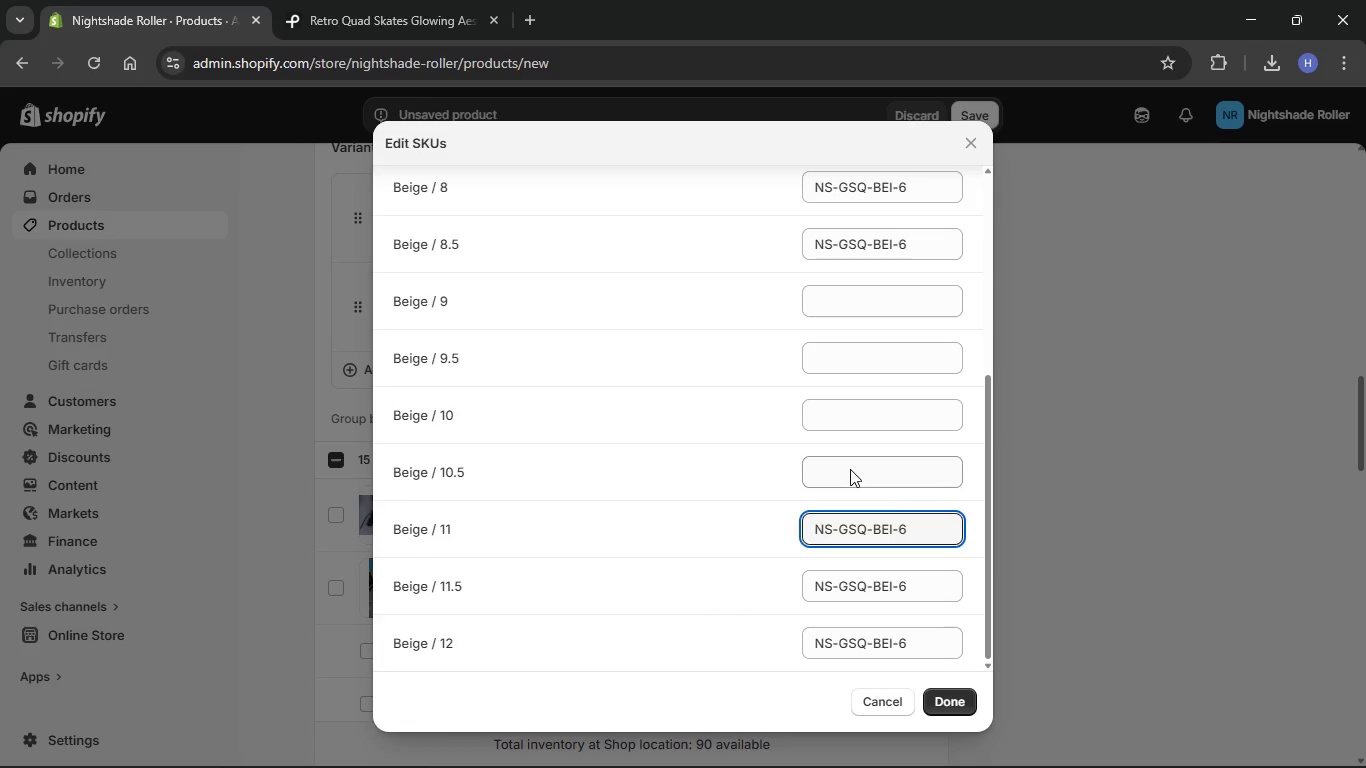 
left_click([850, 469])
 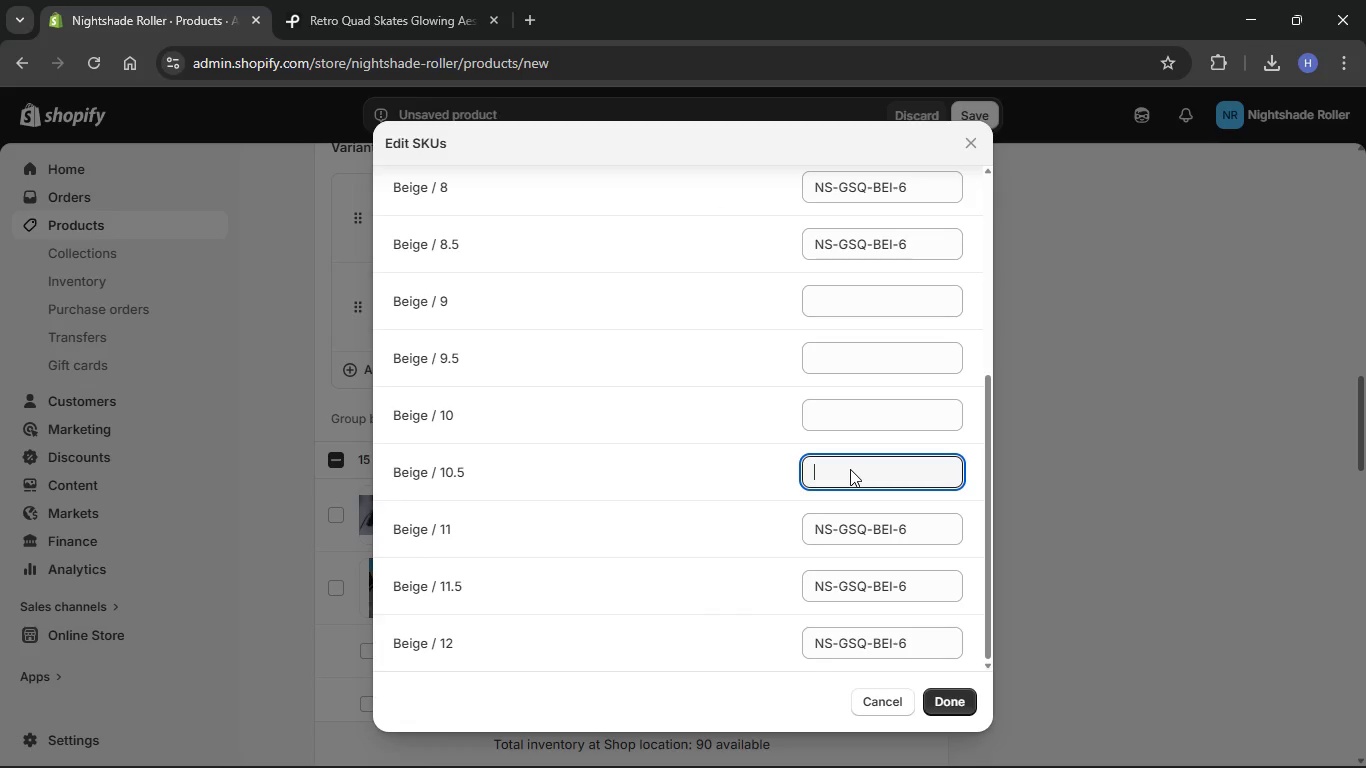 
key(Control+V)
 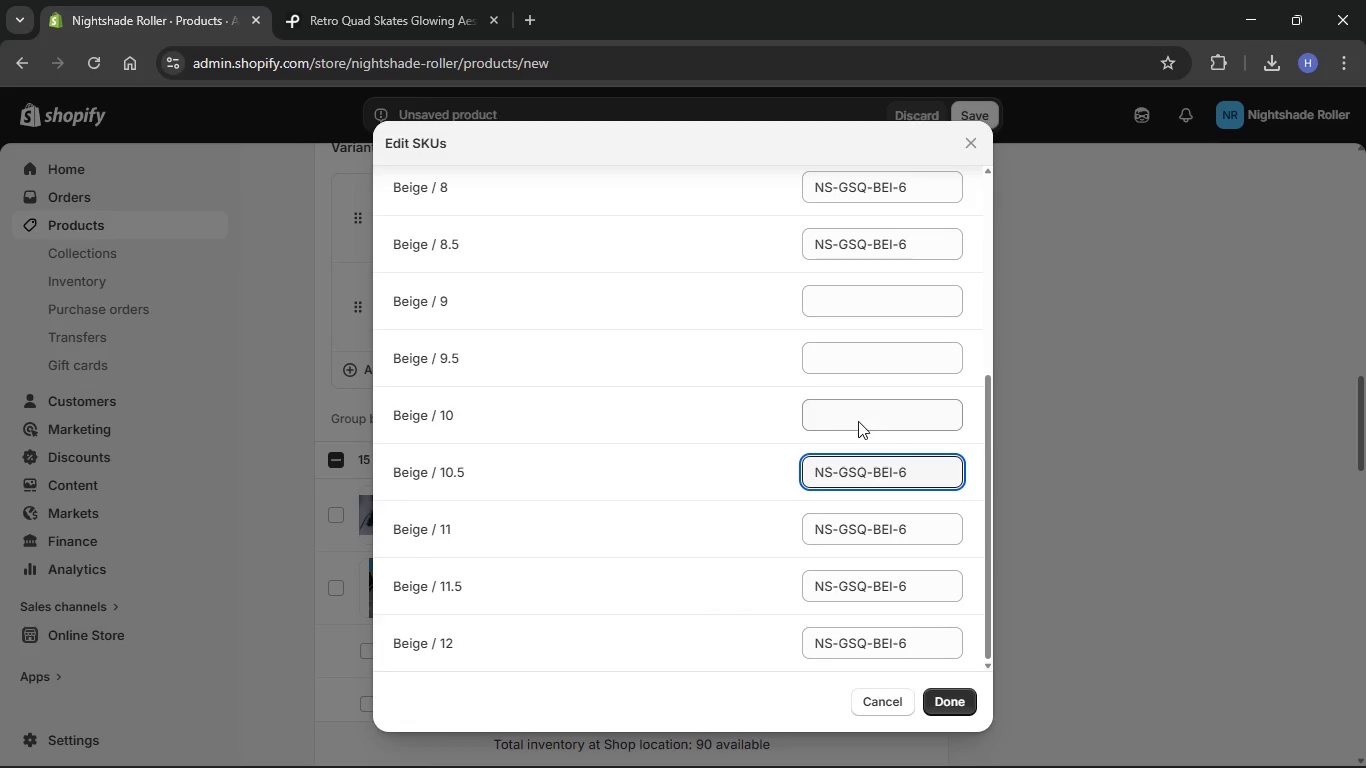 
left_click([858, 421])
 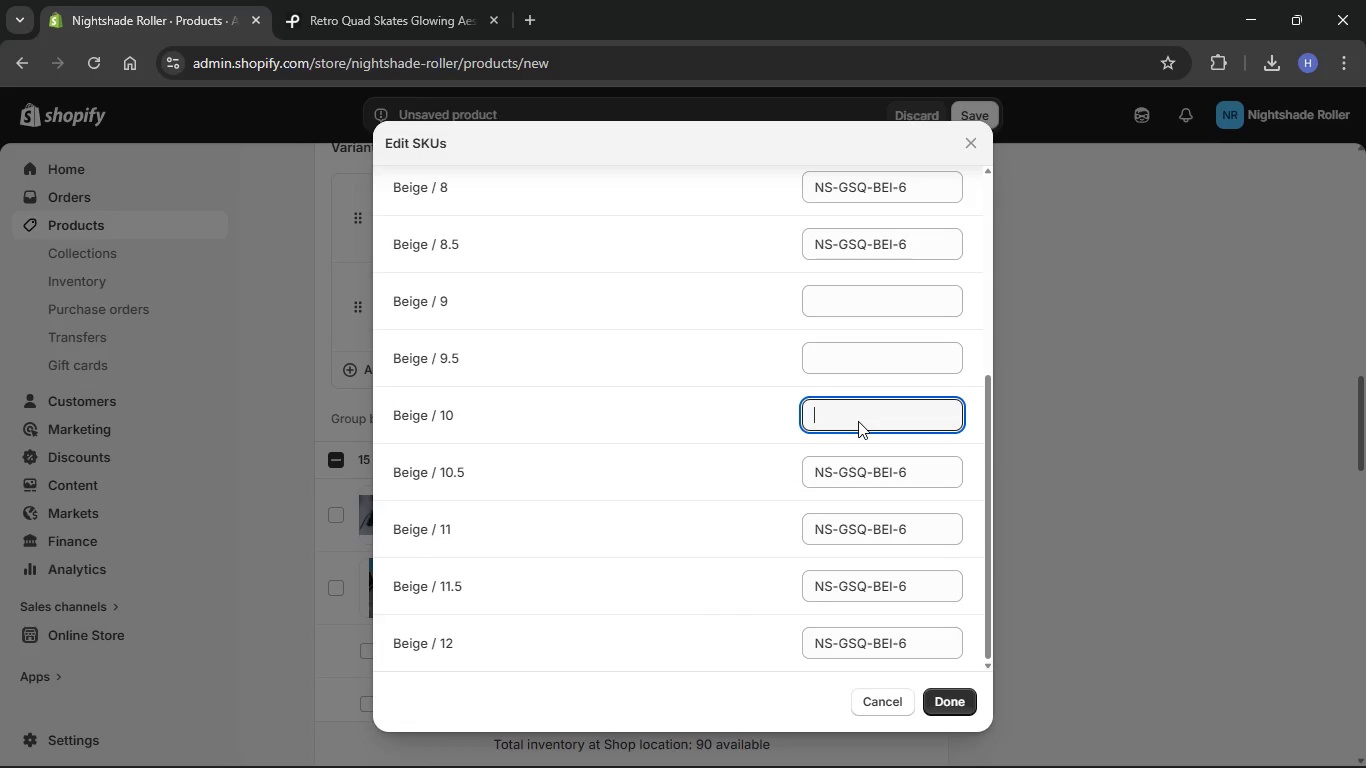 
key(Control+V)
 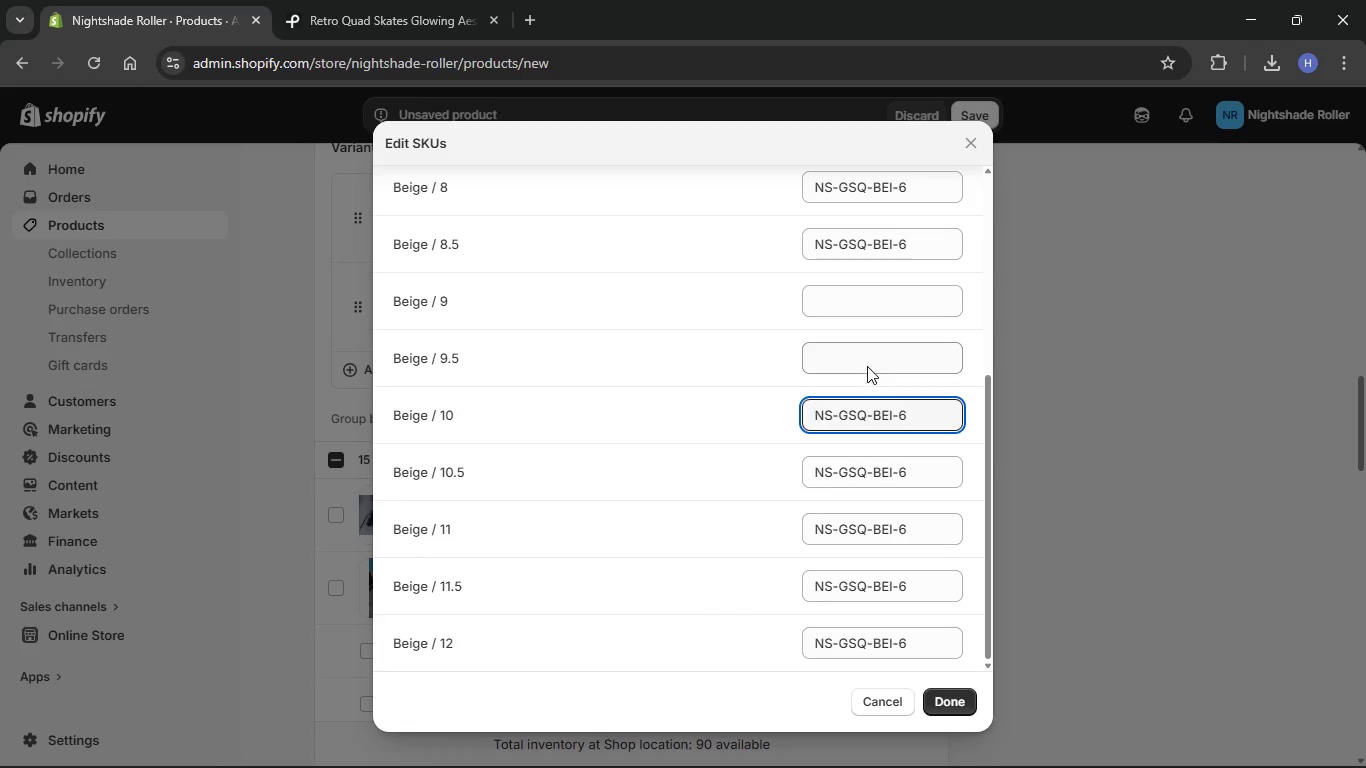 
left_click([867, 366])
 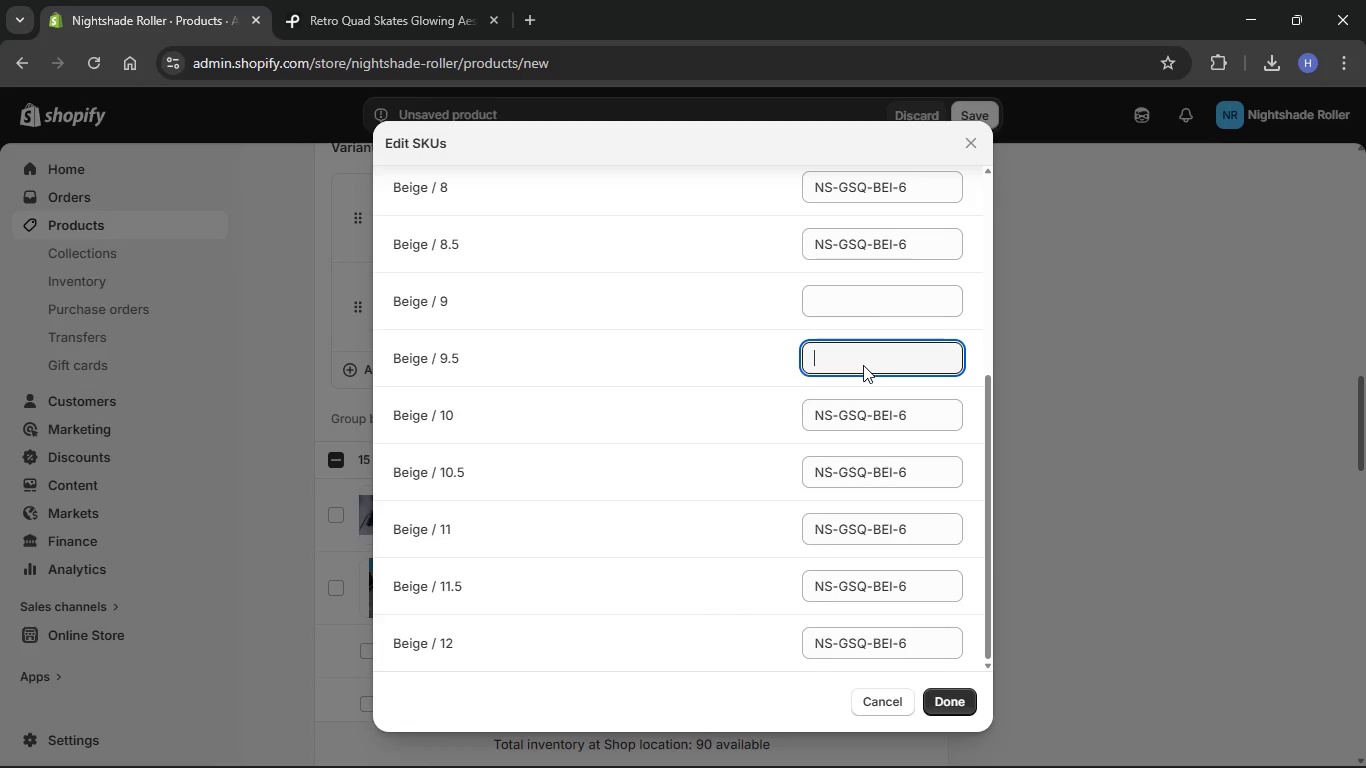 
key(Control+V)
 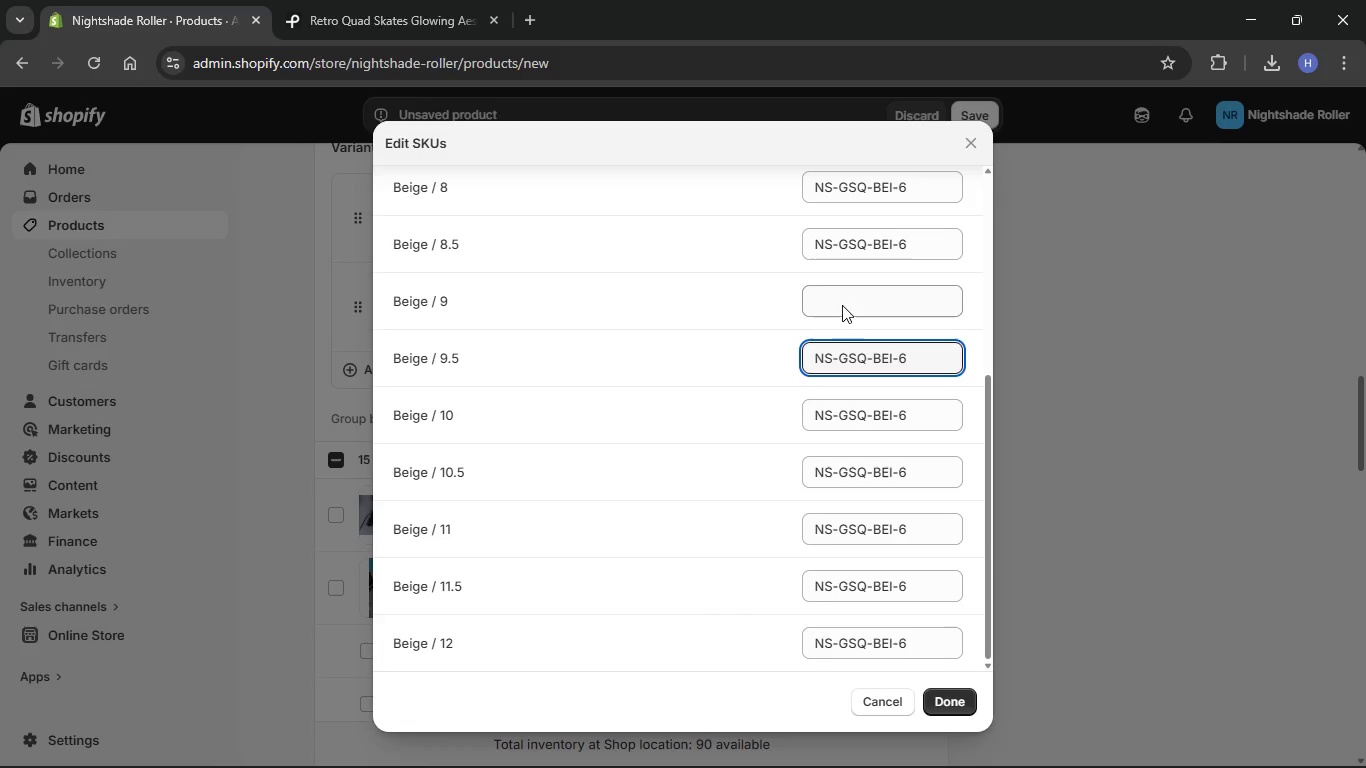 
left_click([842, 305])
 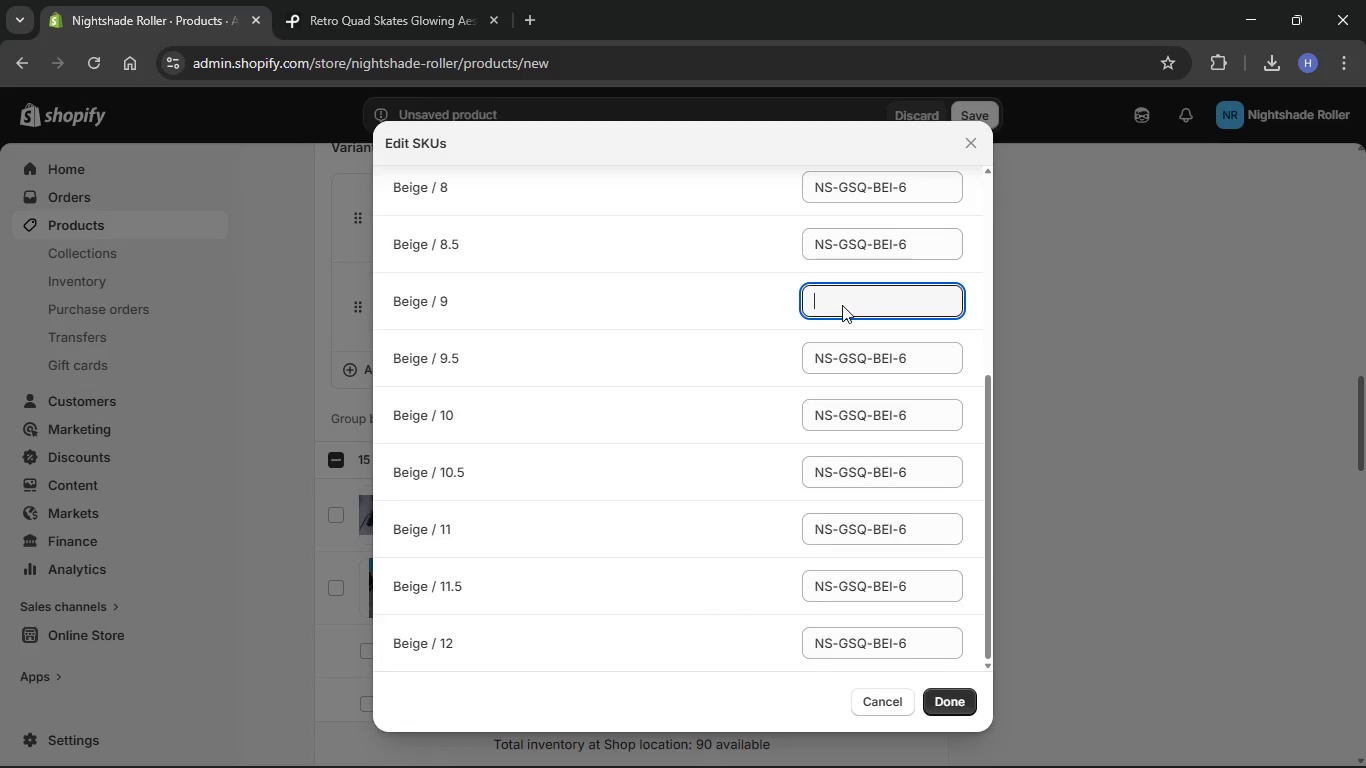 
key(Control+V)
 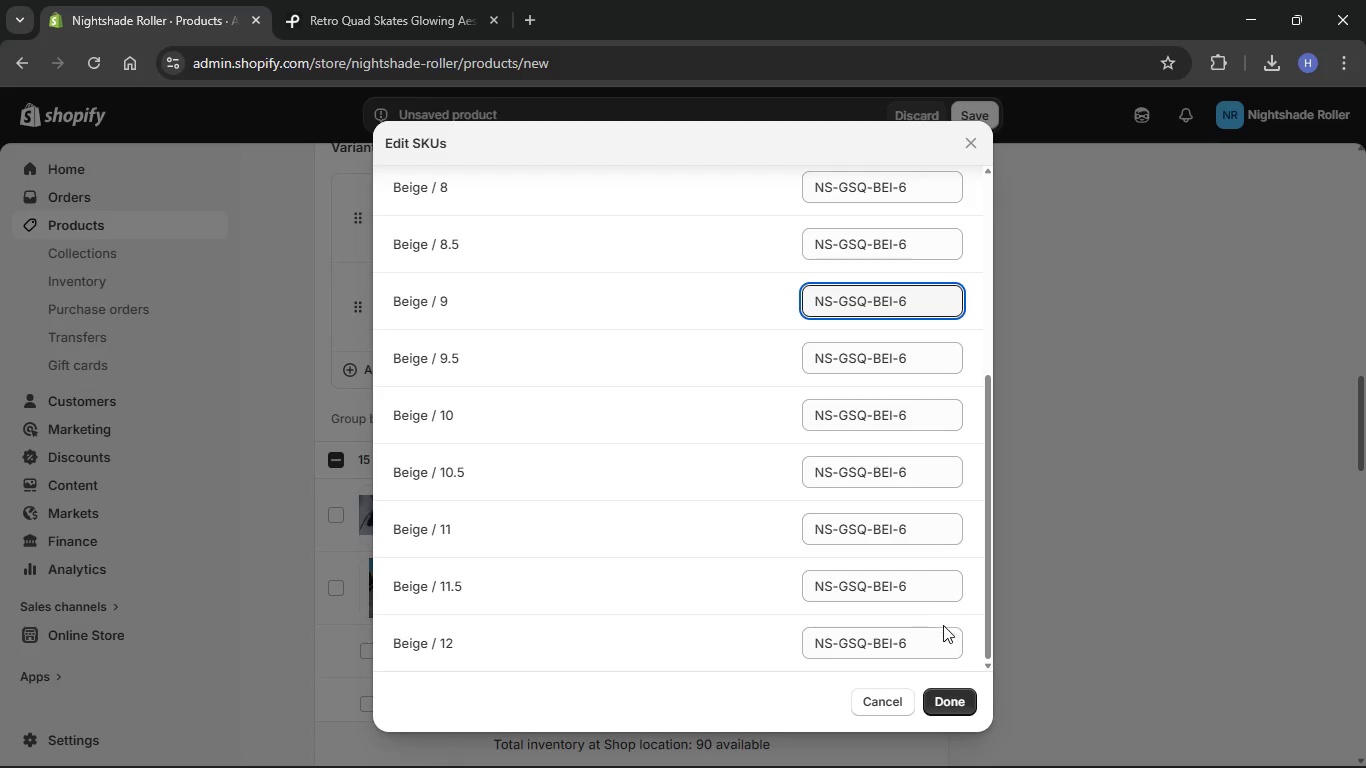 
left_click([940, 629])
 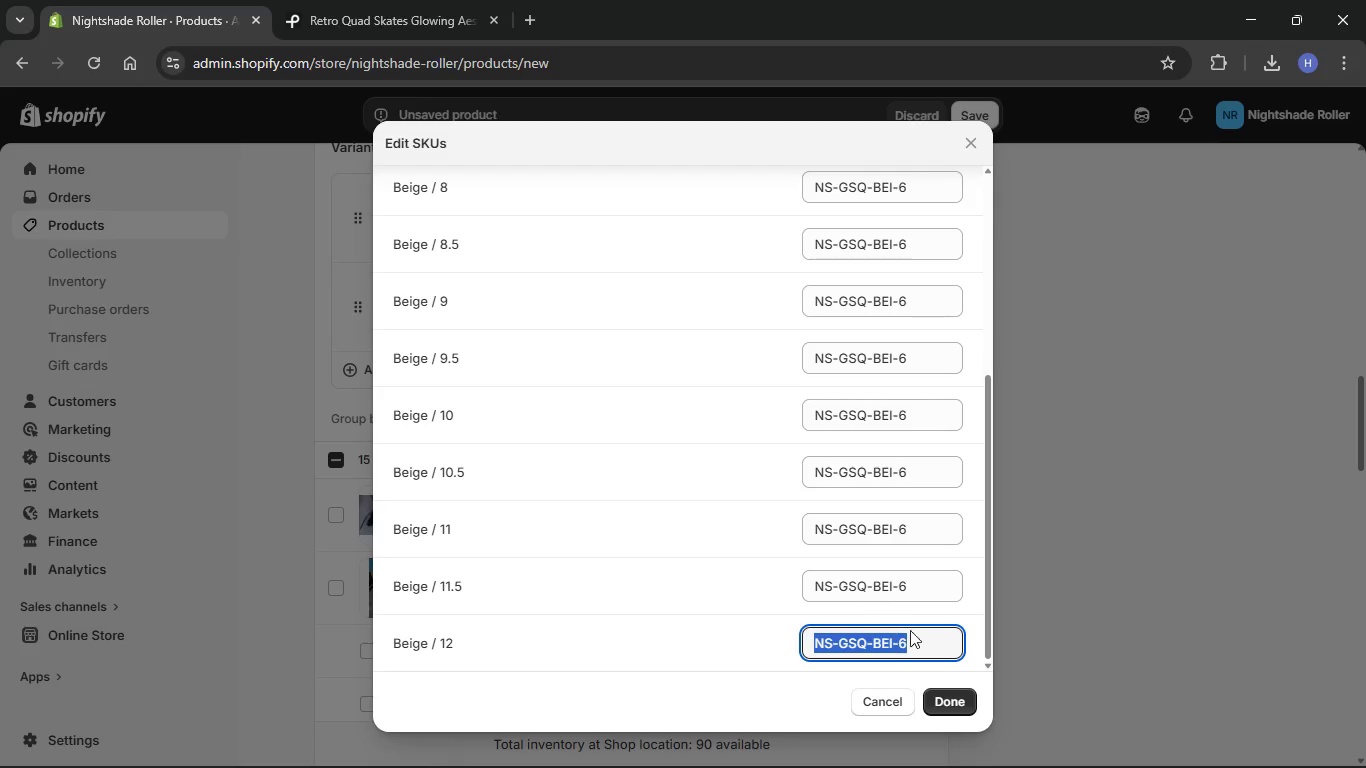 
left_click([917, 633])
 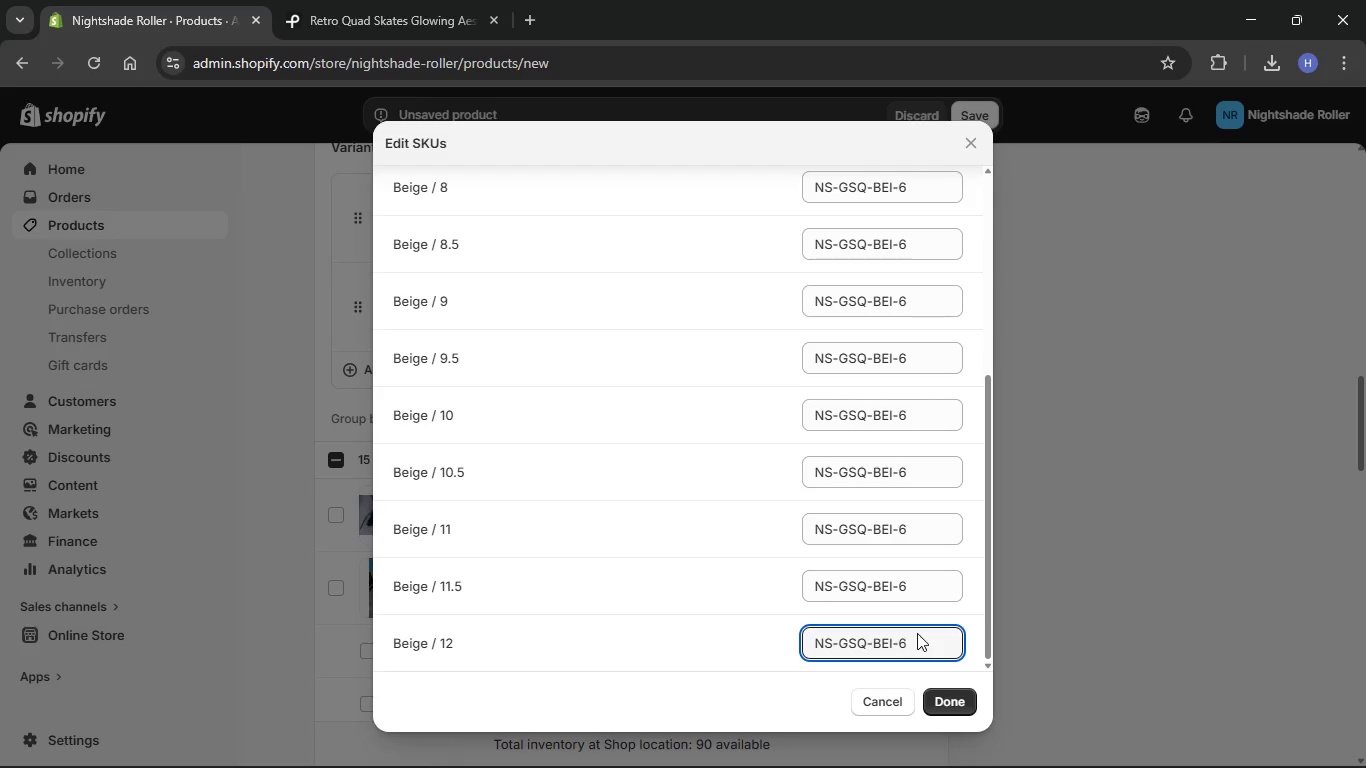 
key(Backspace)
 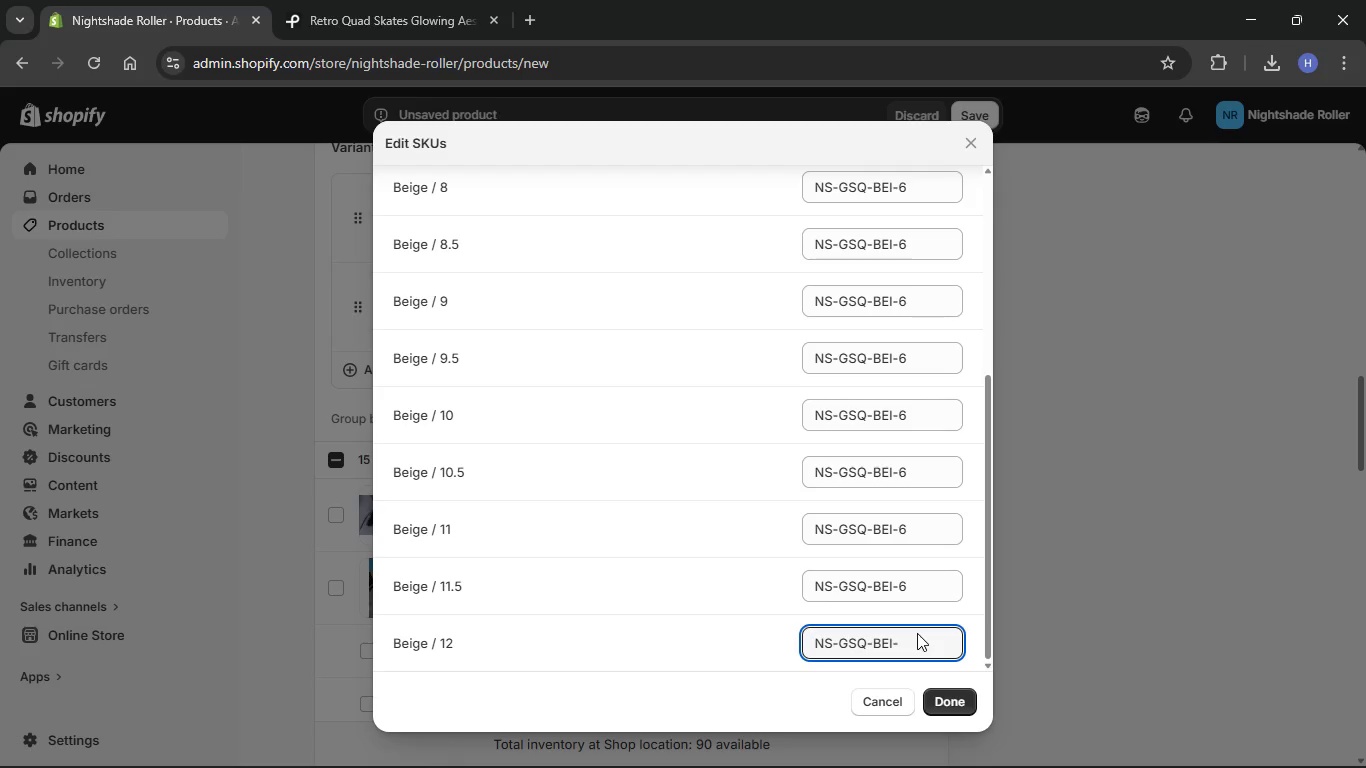 
key(Numpad1)
 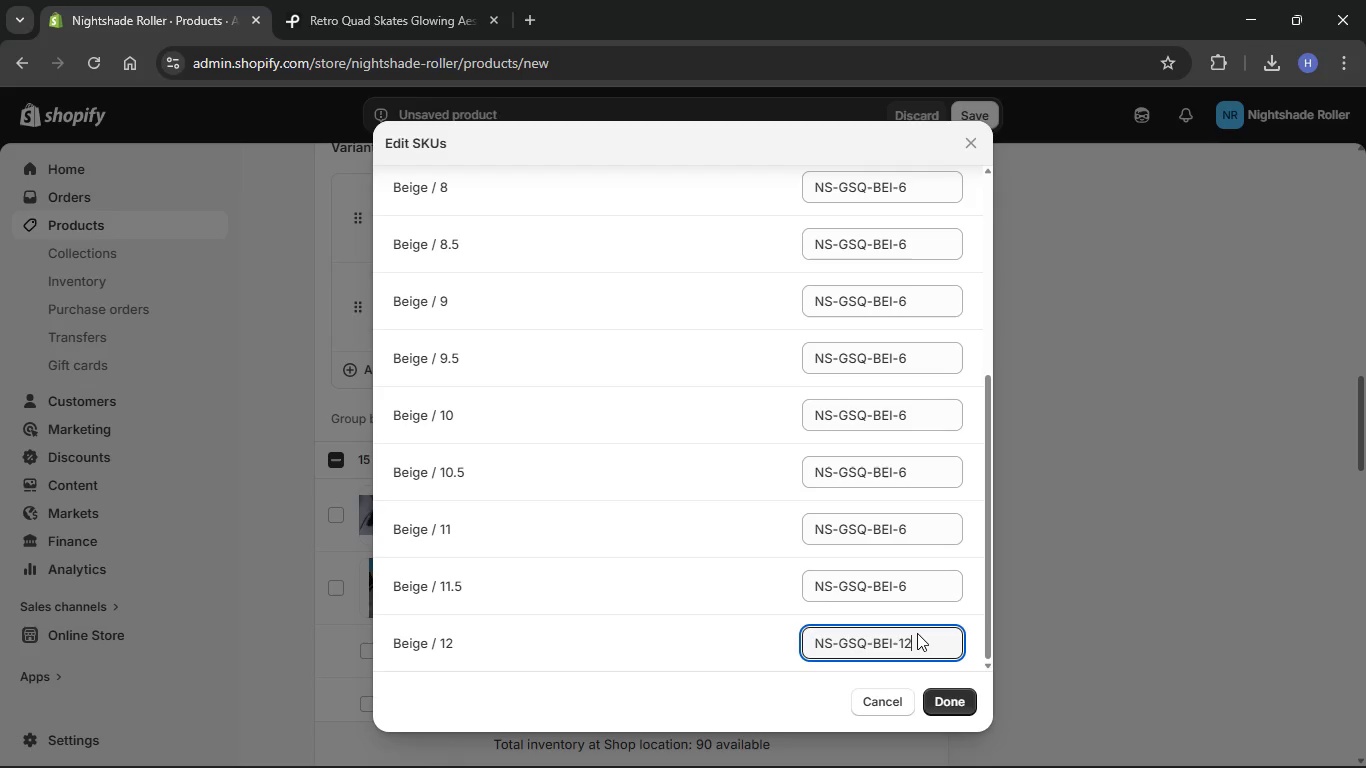 
key(Numpad2)
 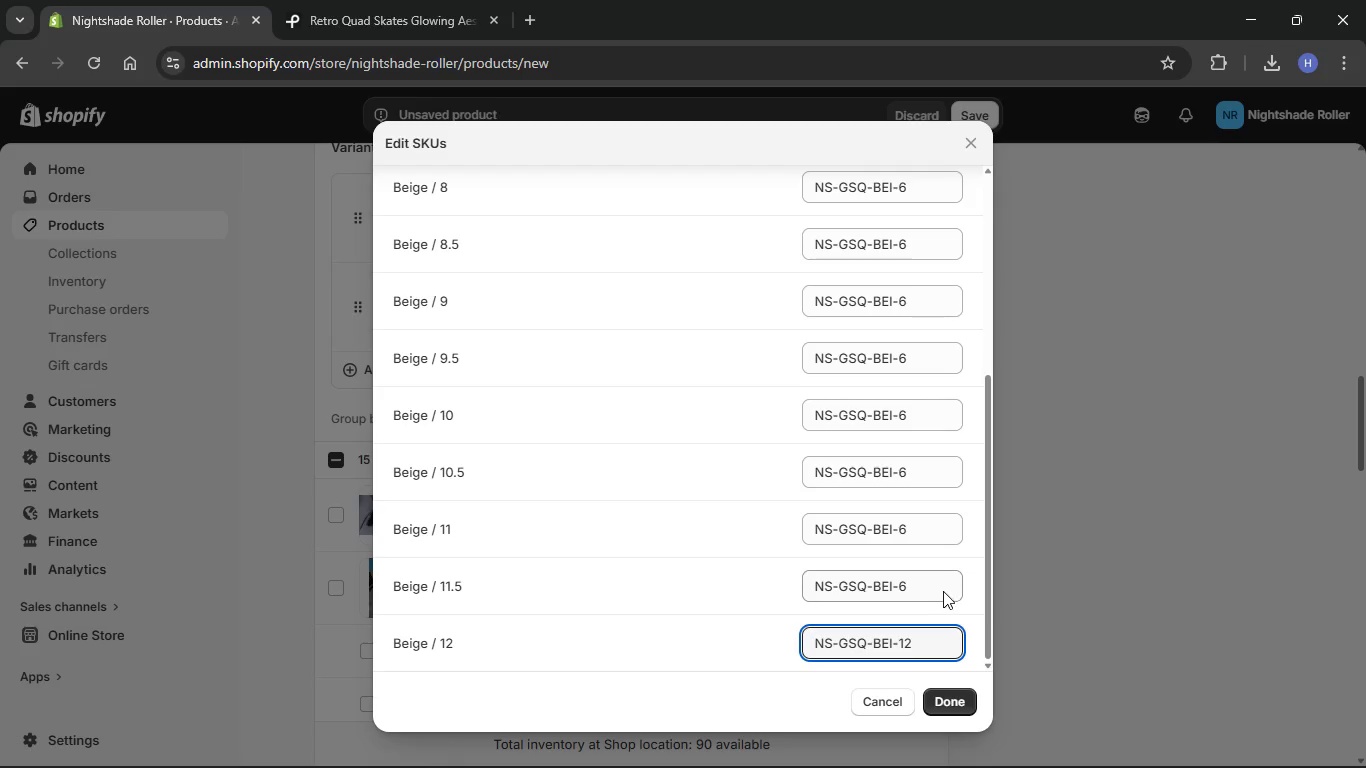 
left_click([941, 591])
 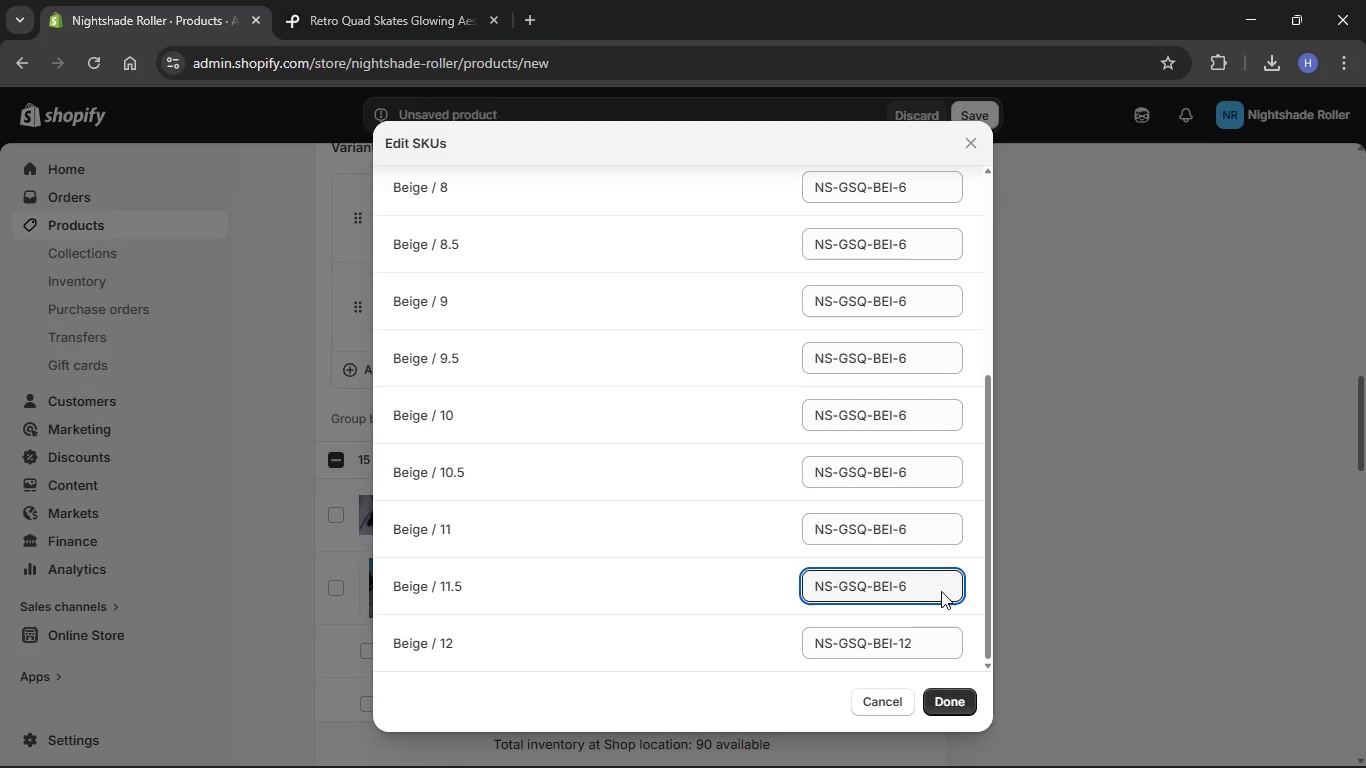 
key(Backspace)
 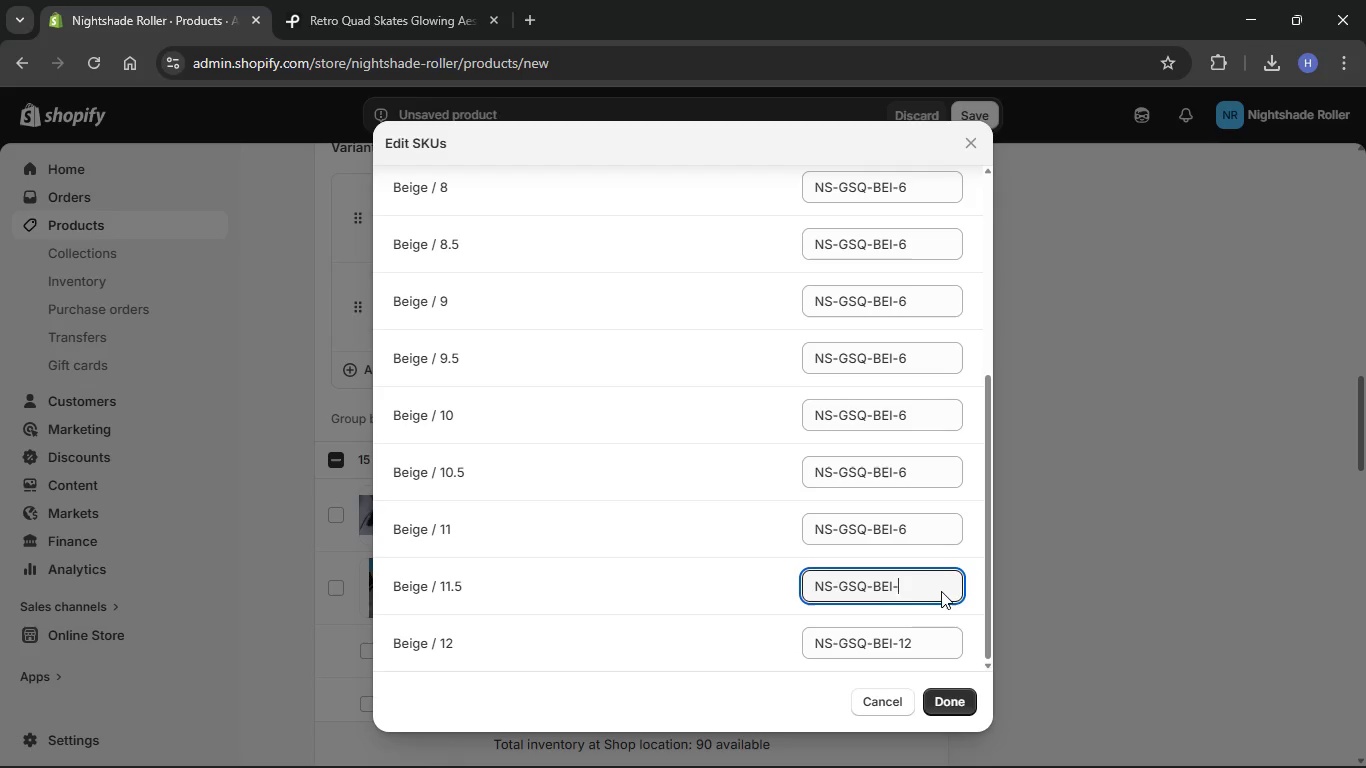 
key(Numpad1)
 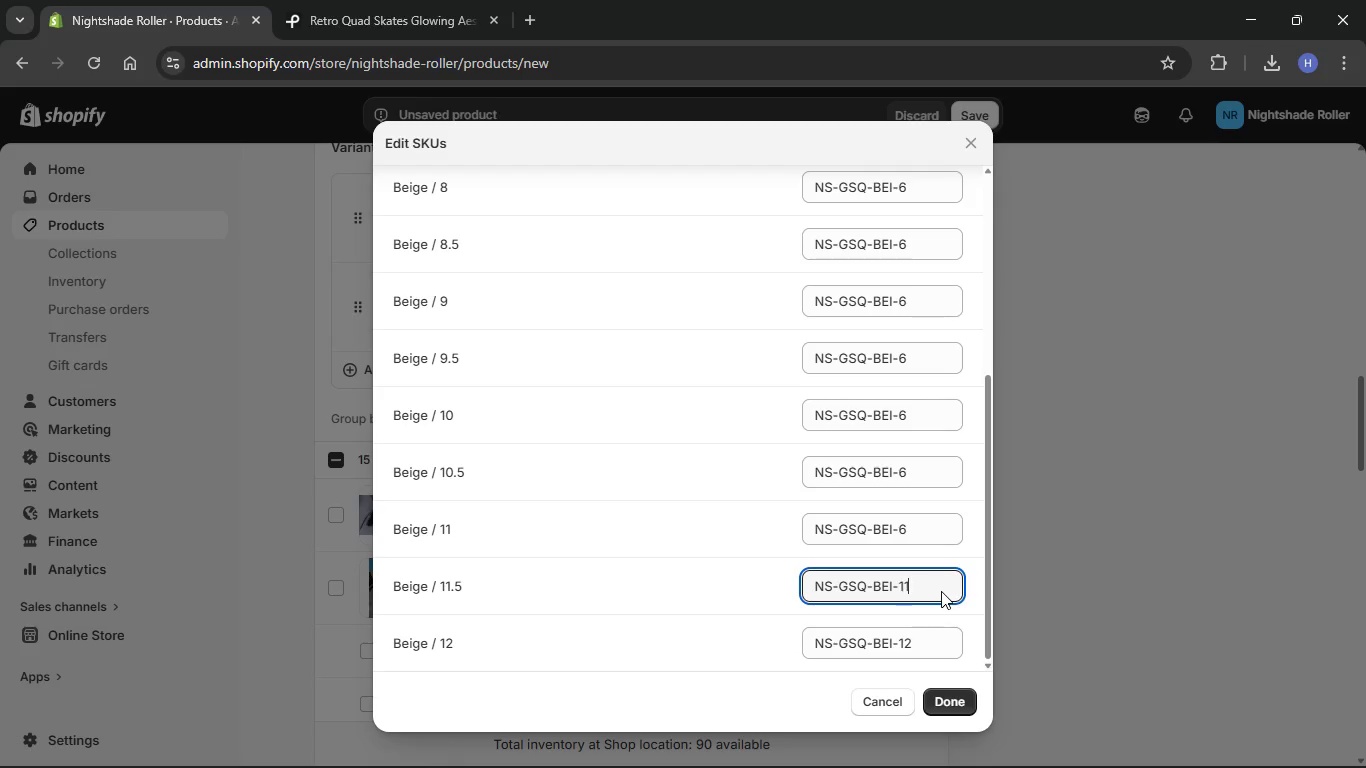 
key(Numpad1)
 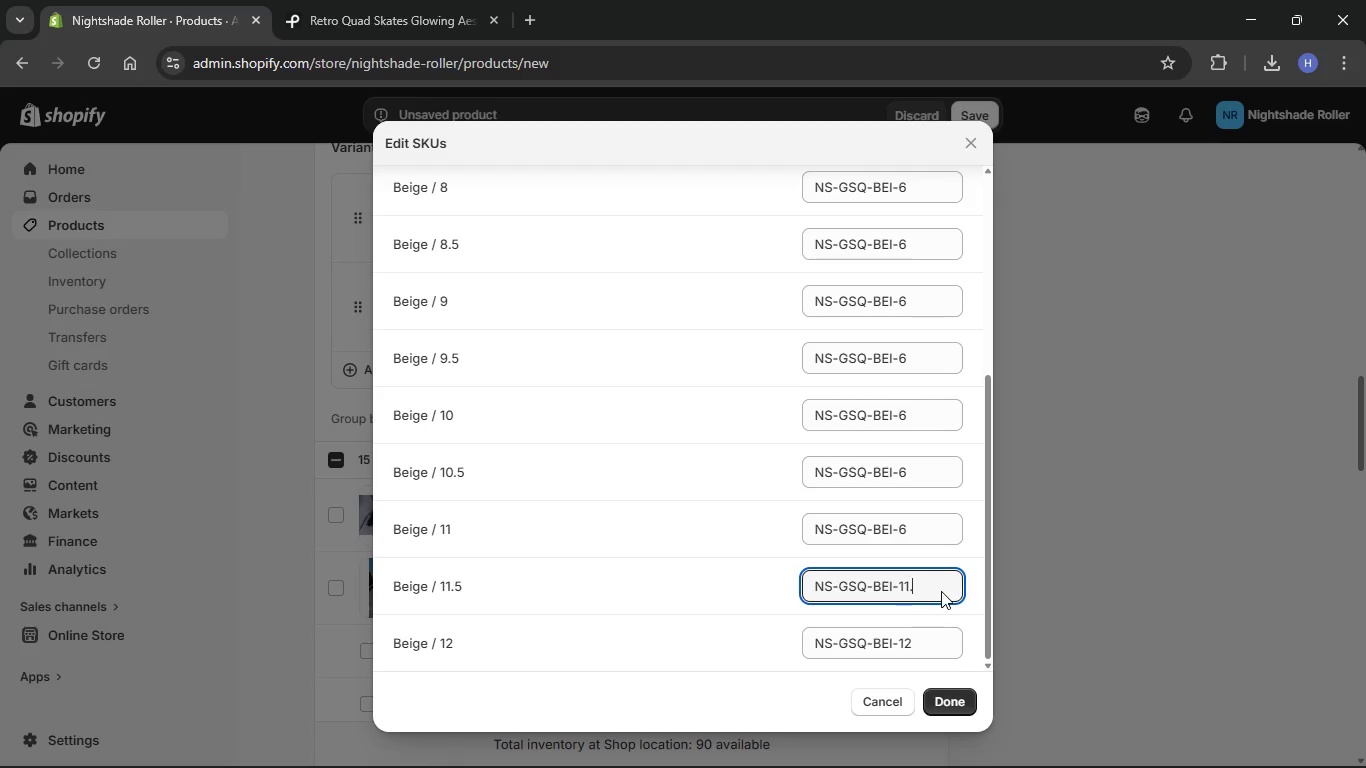 
key(NumpadDecimal)
 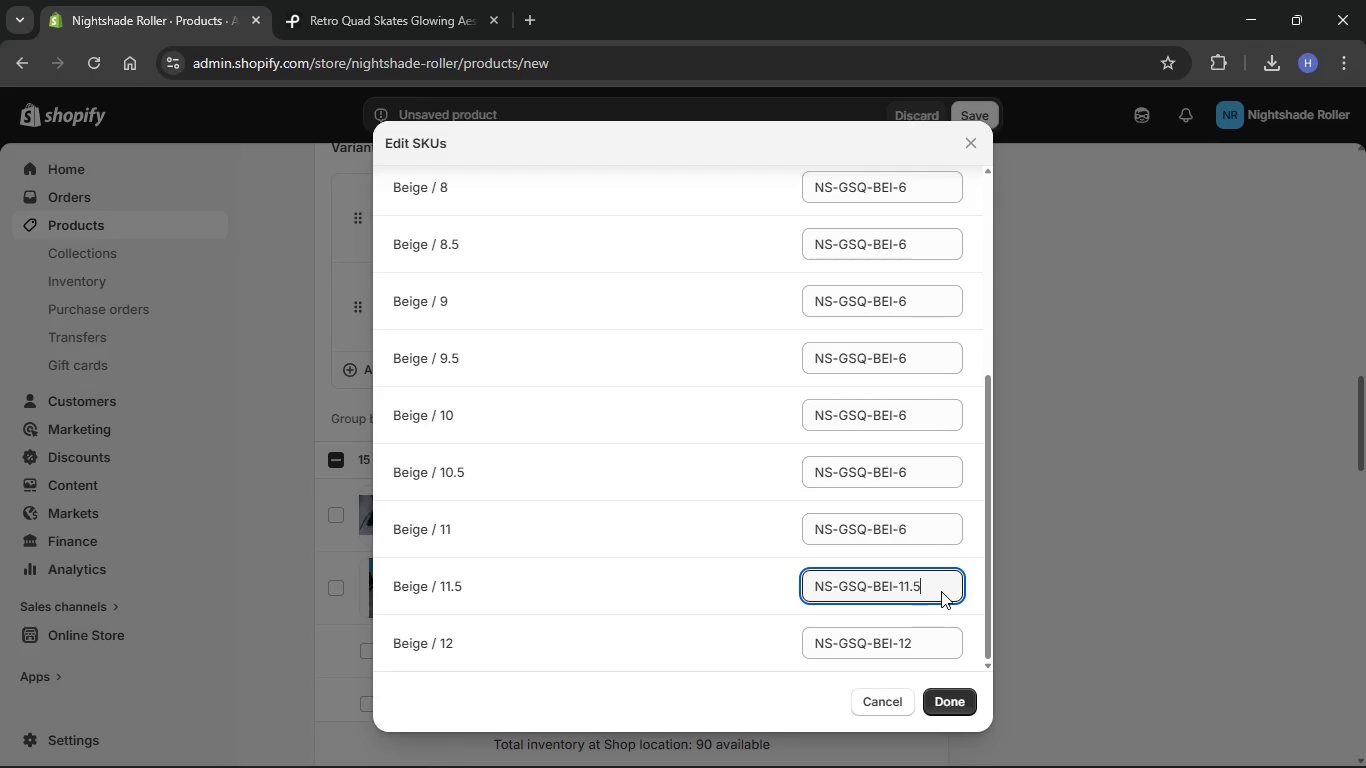 
key(Numpad5)
 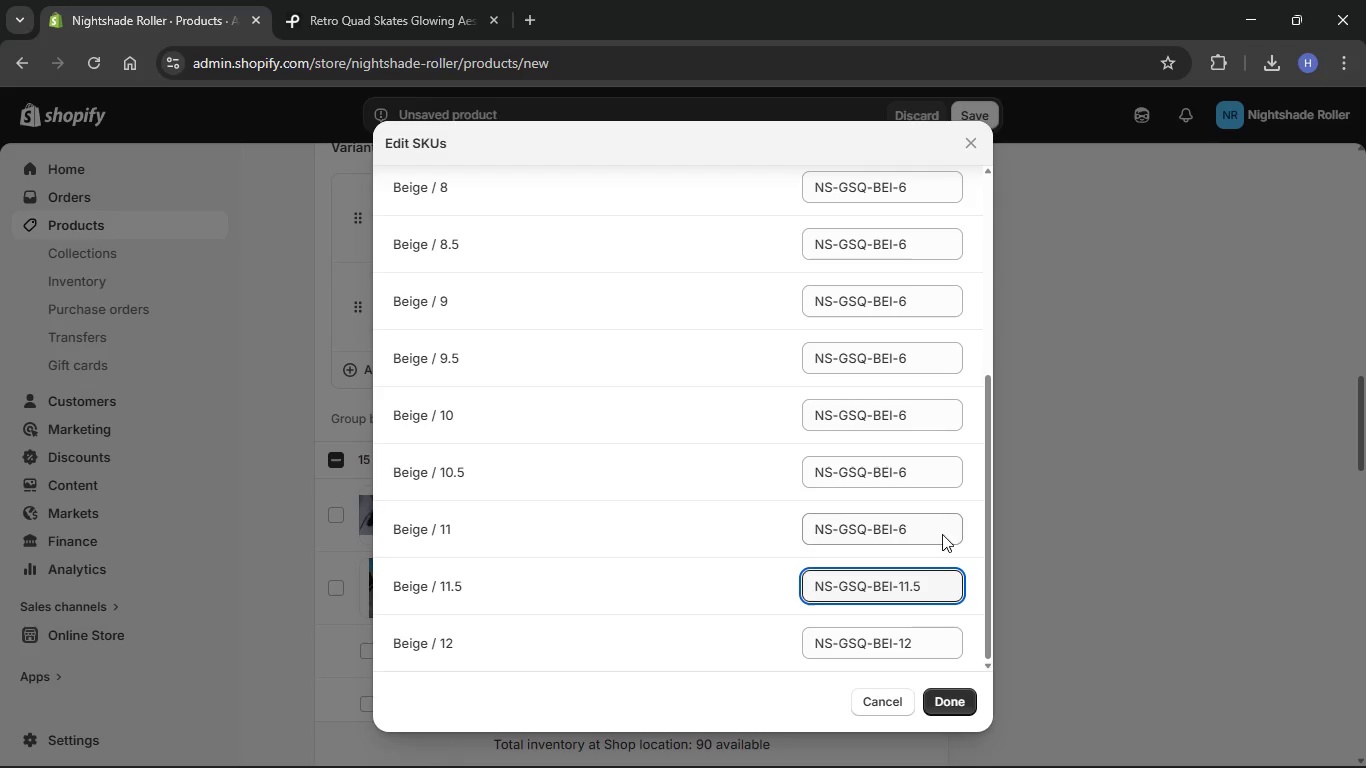 
left_click([919, 522])
 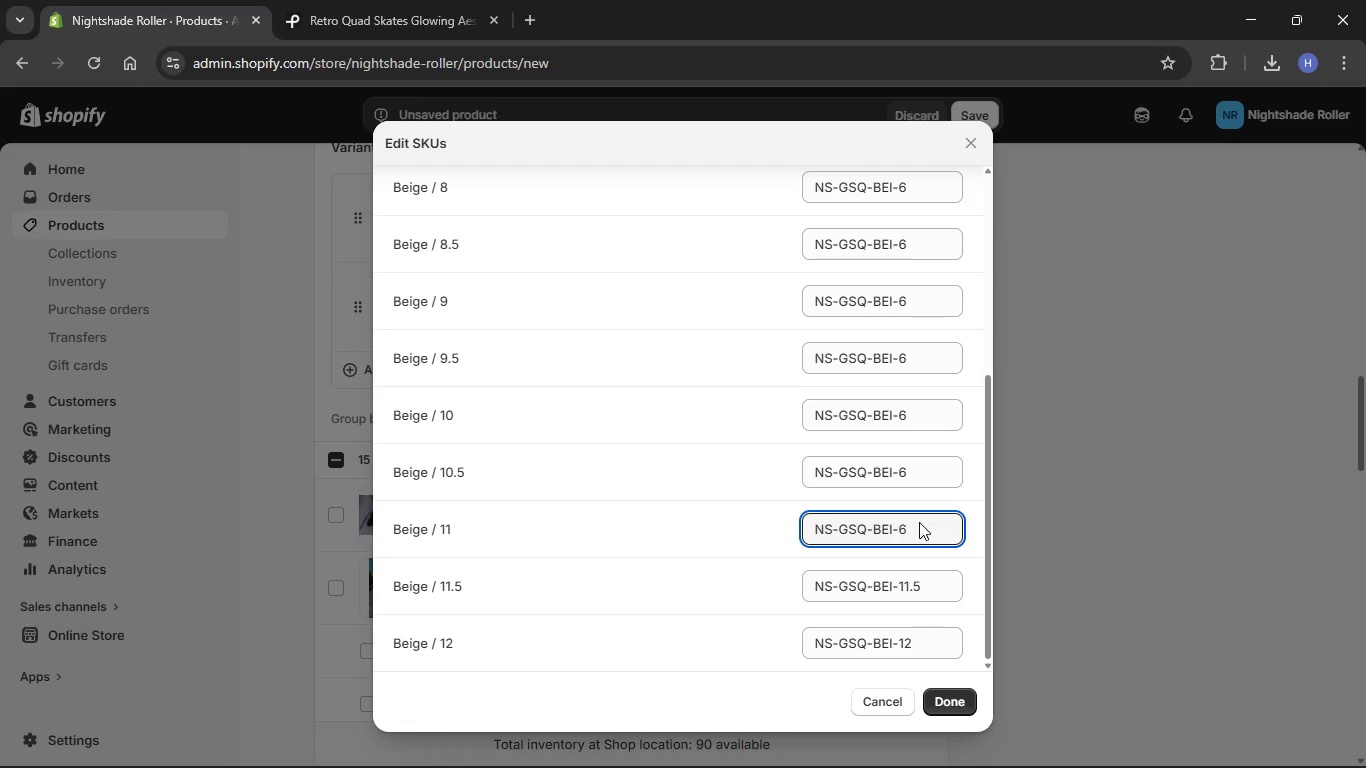 
key(Backspace)
 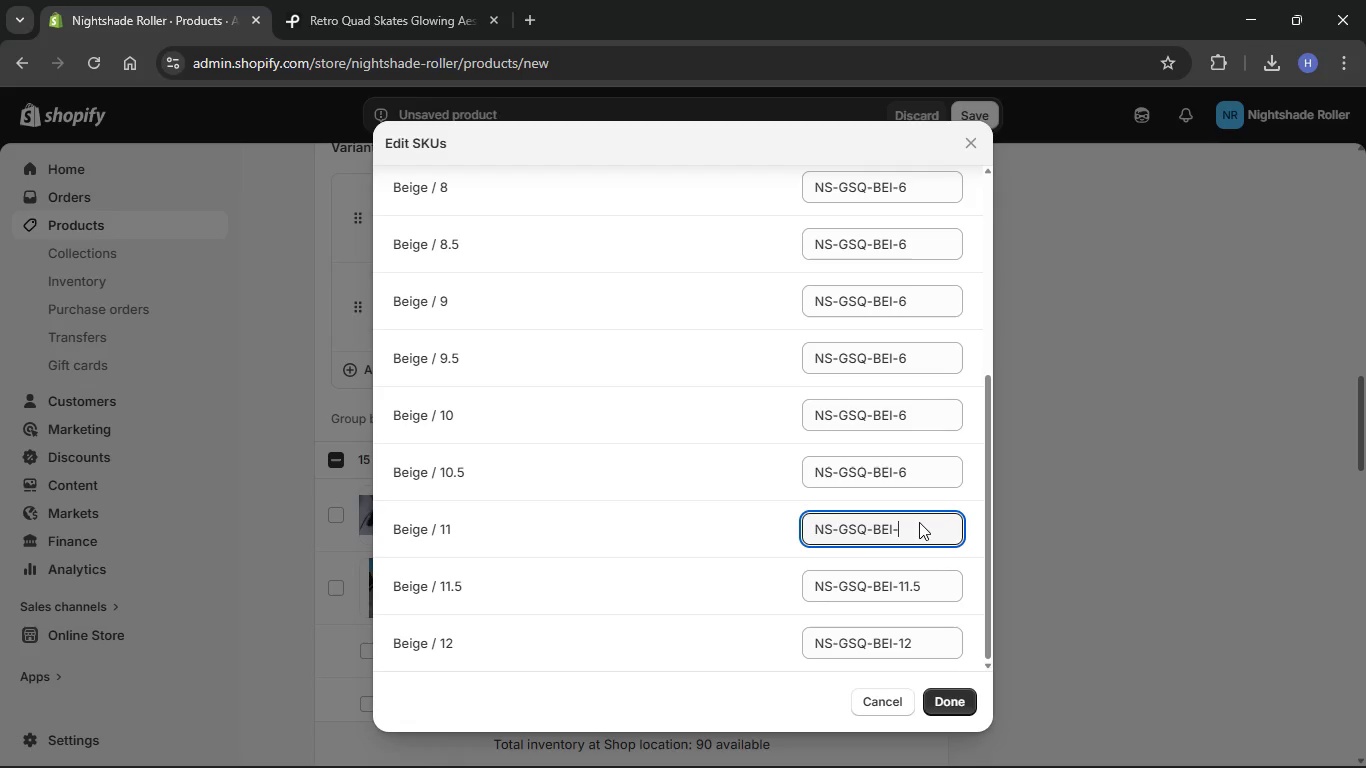 
key(Numpad1)
 